 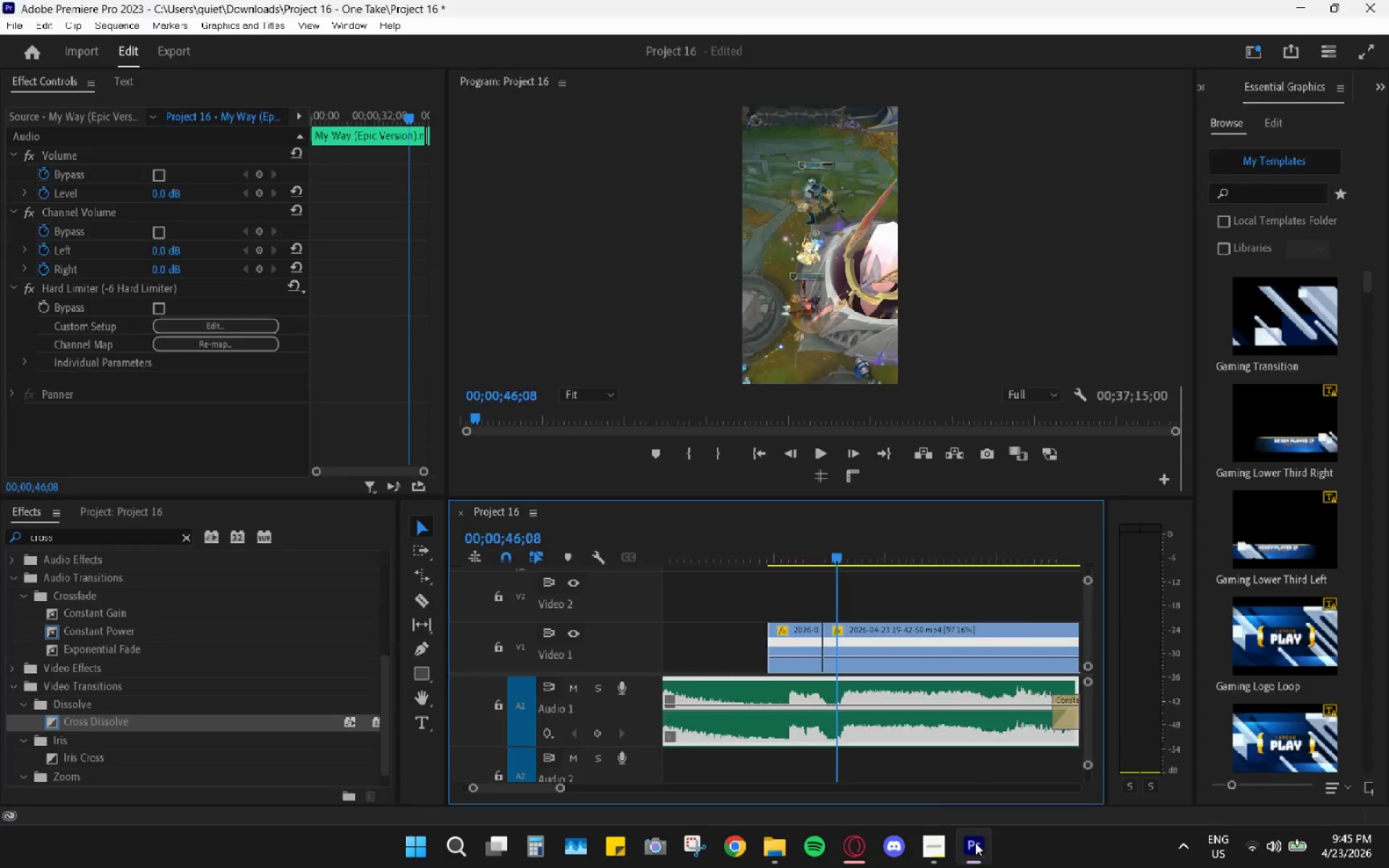 
scroll: coordinate [811, 666], scroll_direction: down, amount: 4.0
 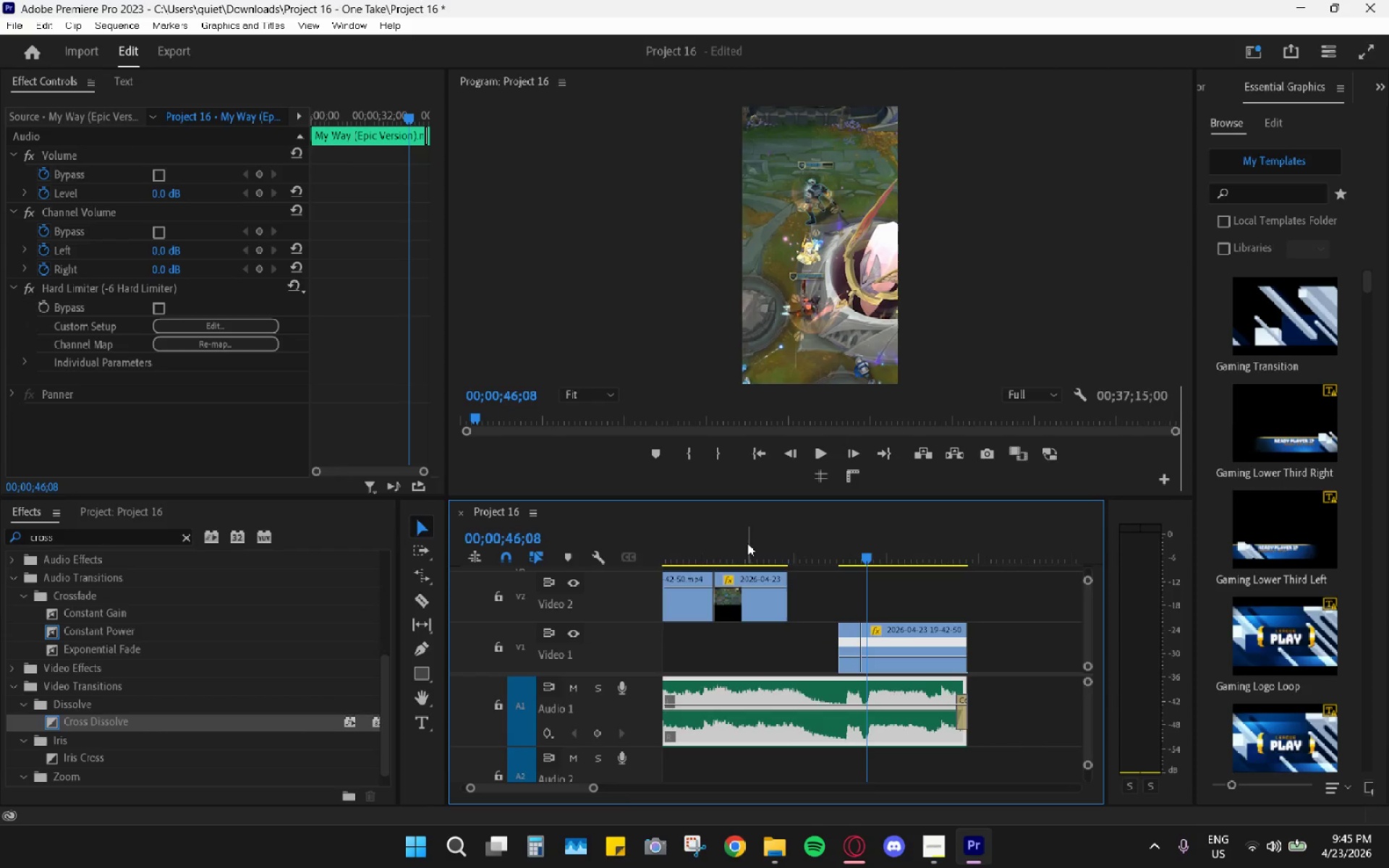 
left_click_drag(start_coordinate=[747, 543], to_coordinate=[723, 550])
 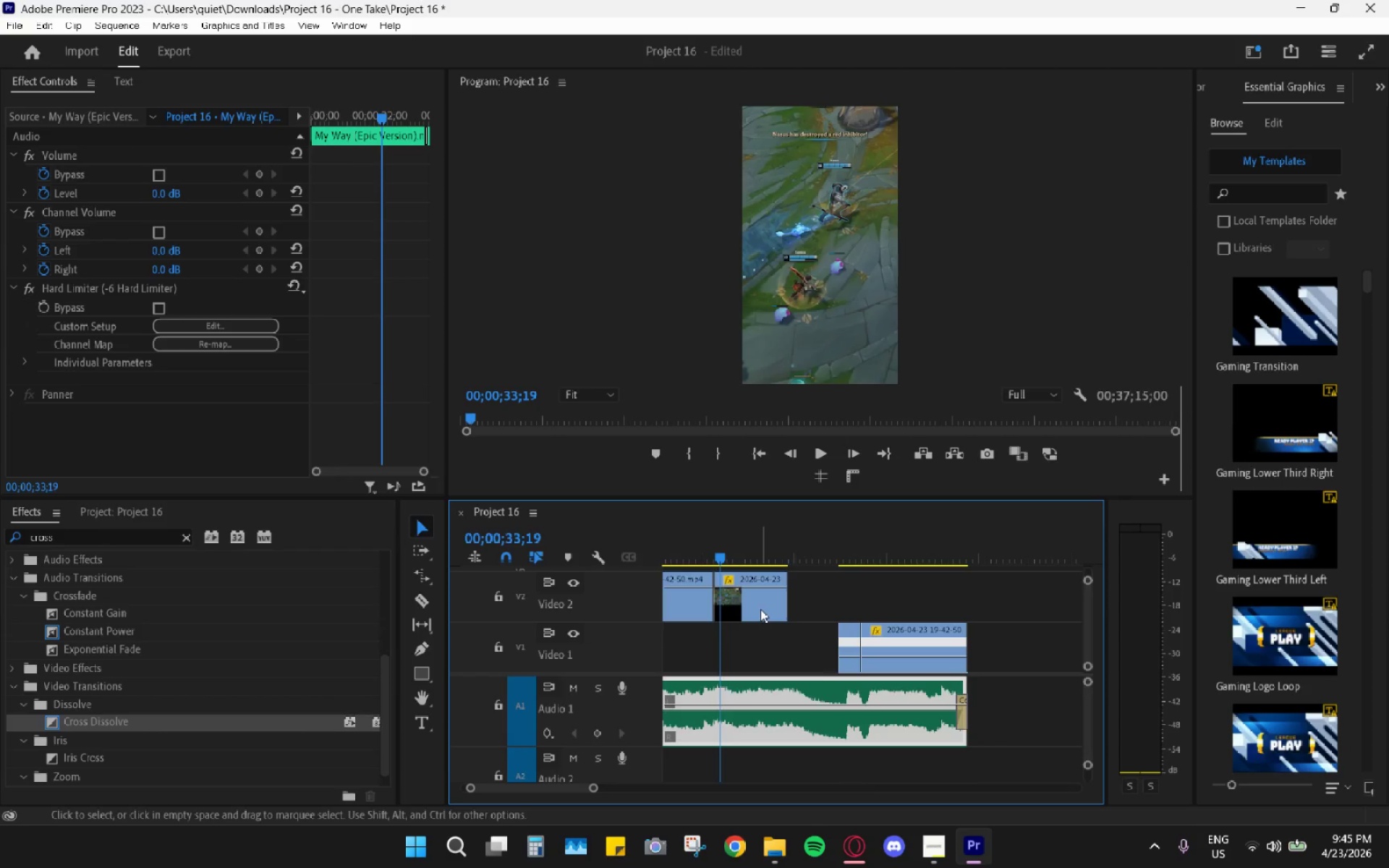 
key(Space)
 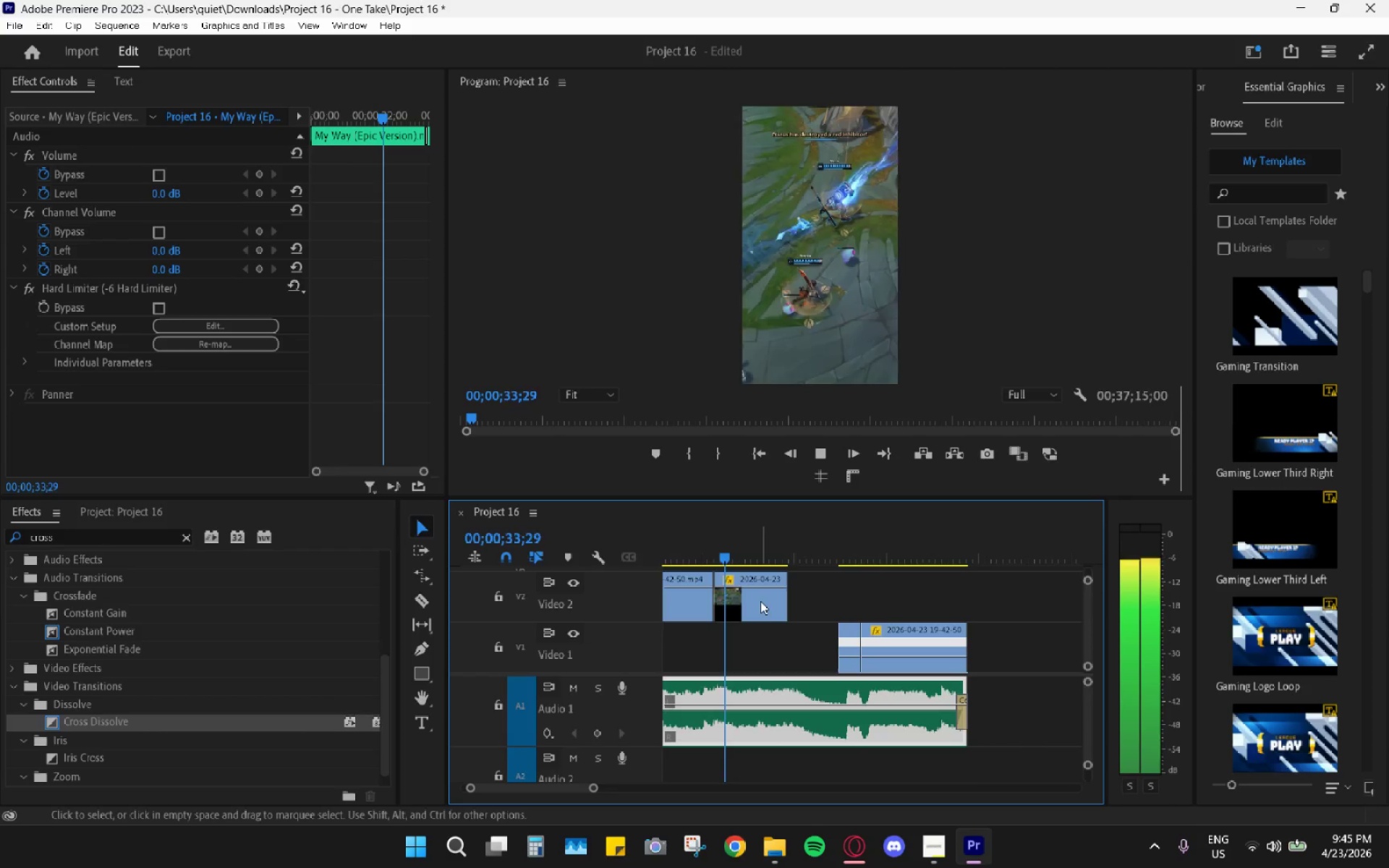 
key(Space)
 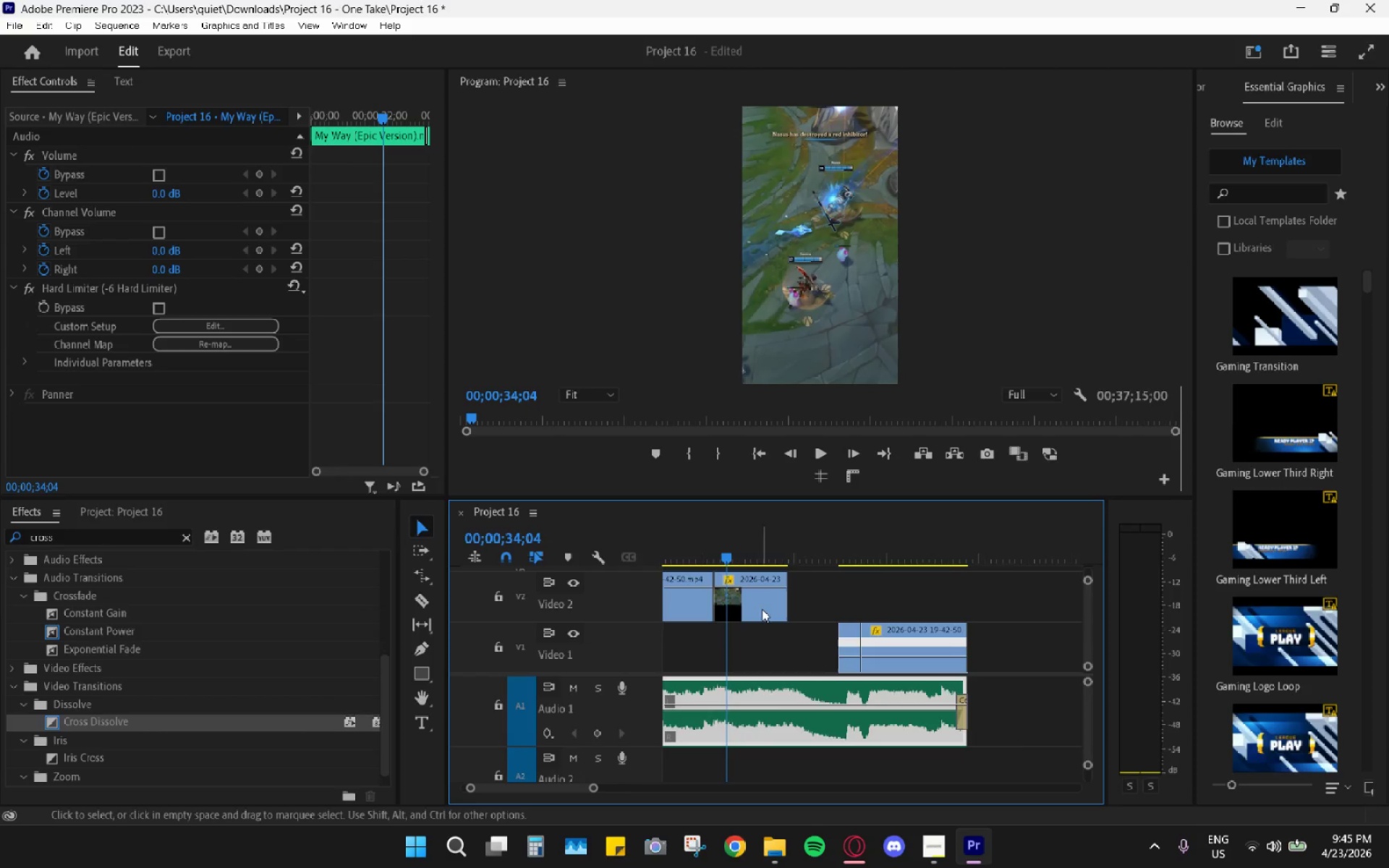 
hold_key(key=AltLeft, duration=0.66)
scroll: coordinate [778, 611], scroll_direction: up, amount: 11.0
 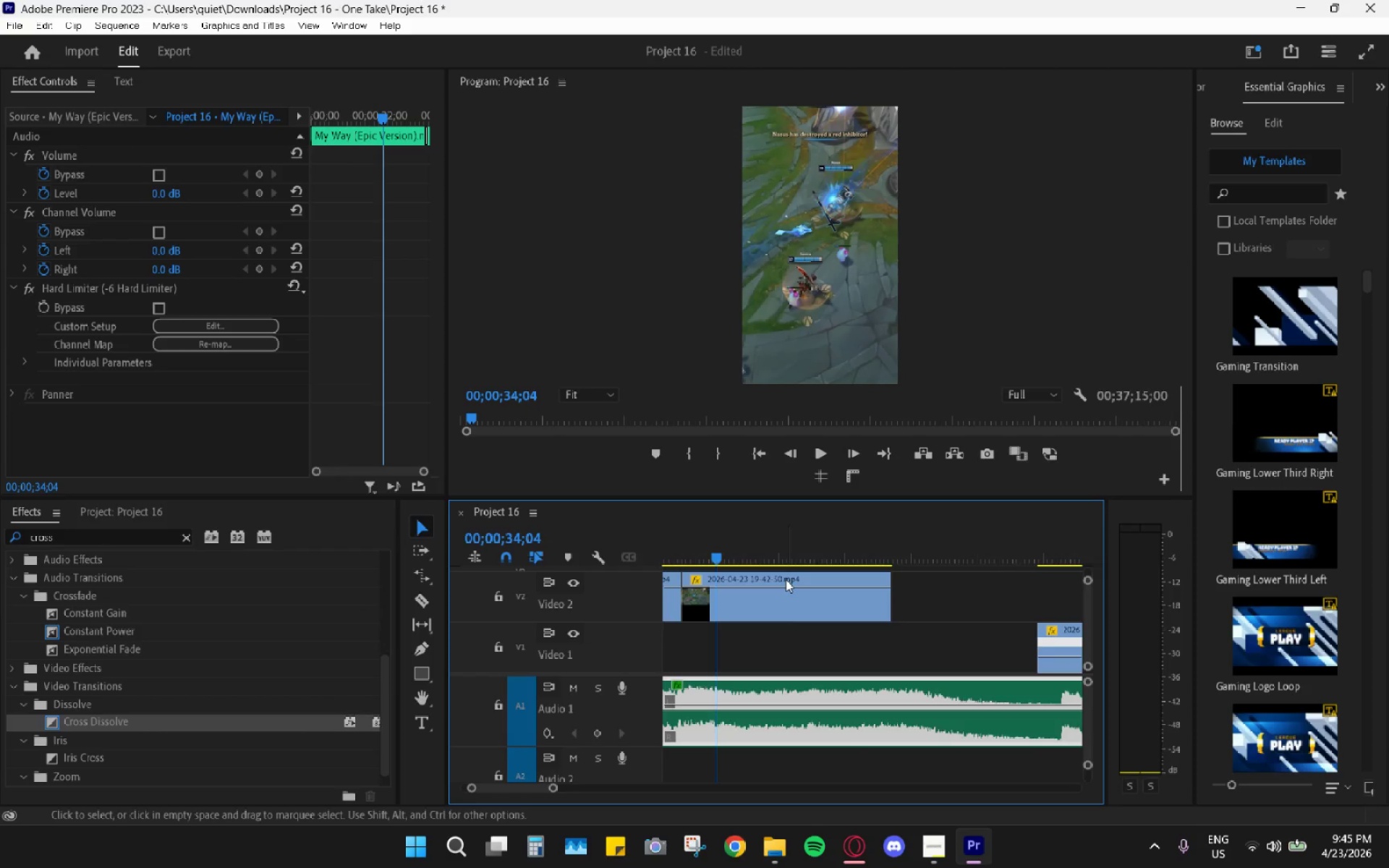 
hold_key(key=AltLeft, duration=0.33)
 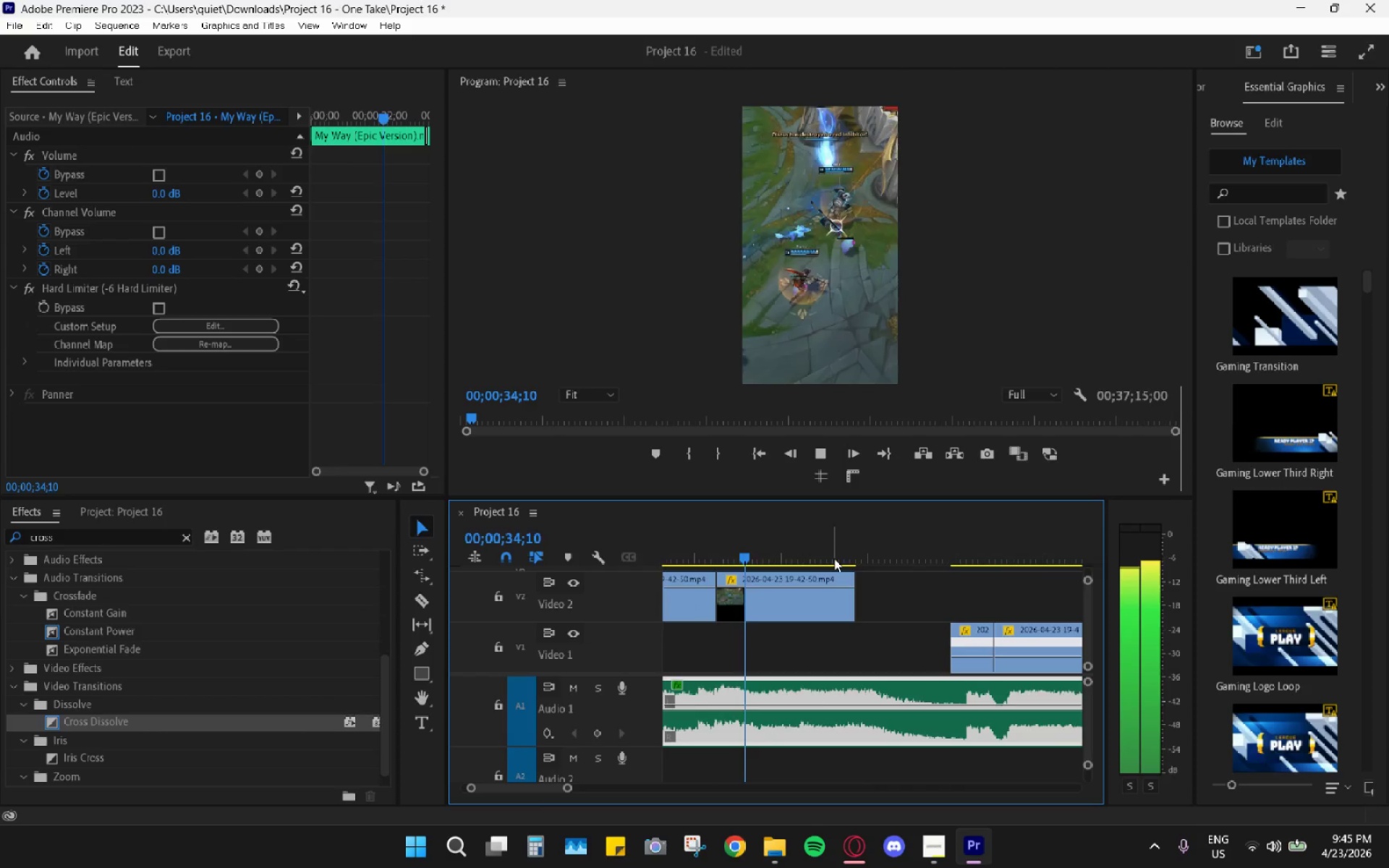 
key(Space)
 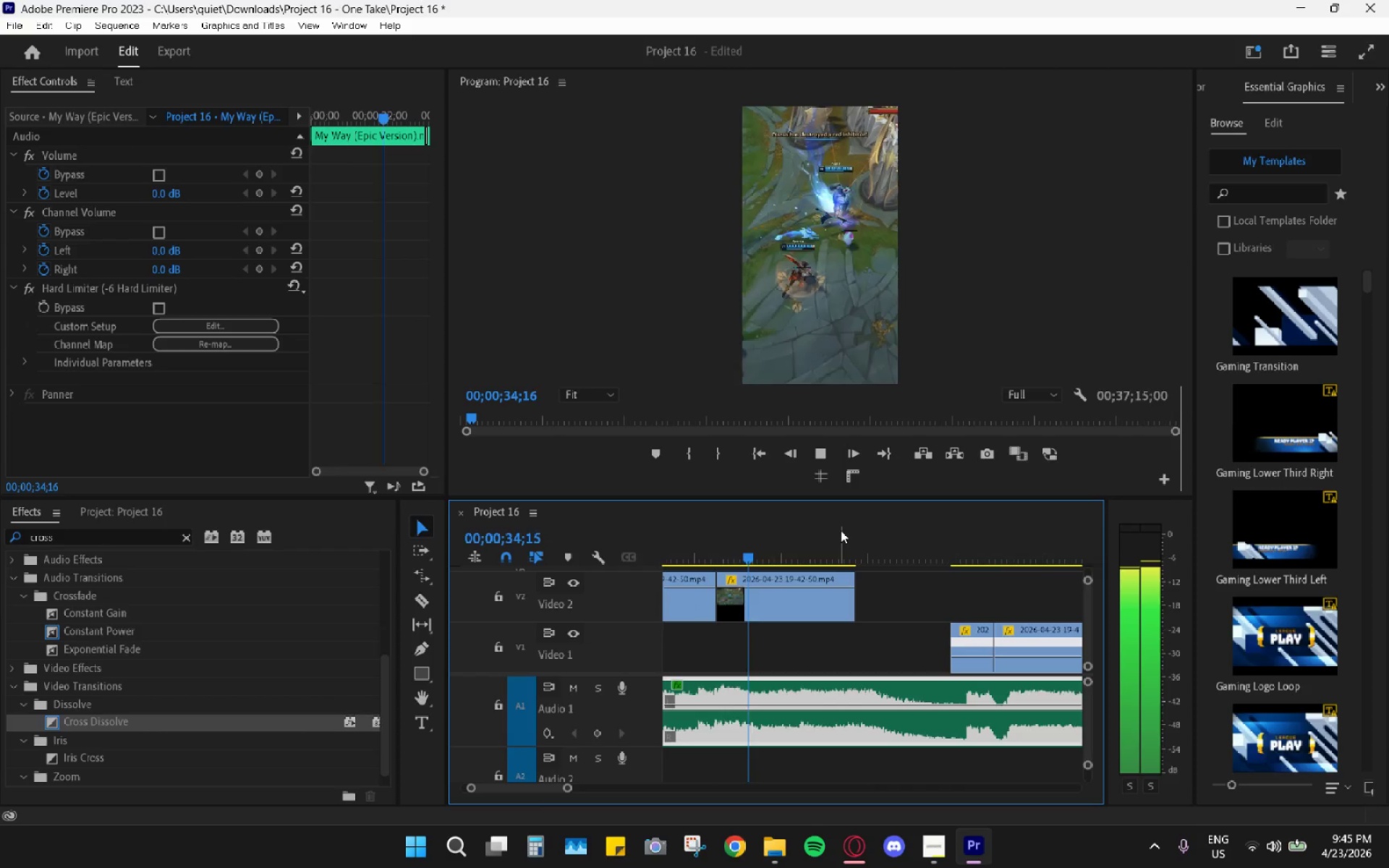 
scroll: coordinate [786, 579], scroll_direction: down, amount: 4.0
 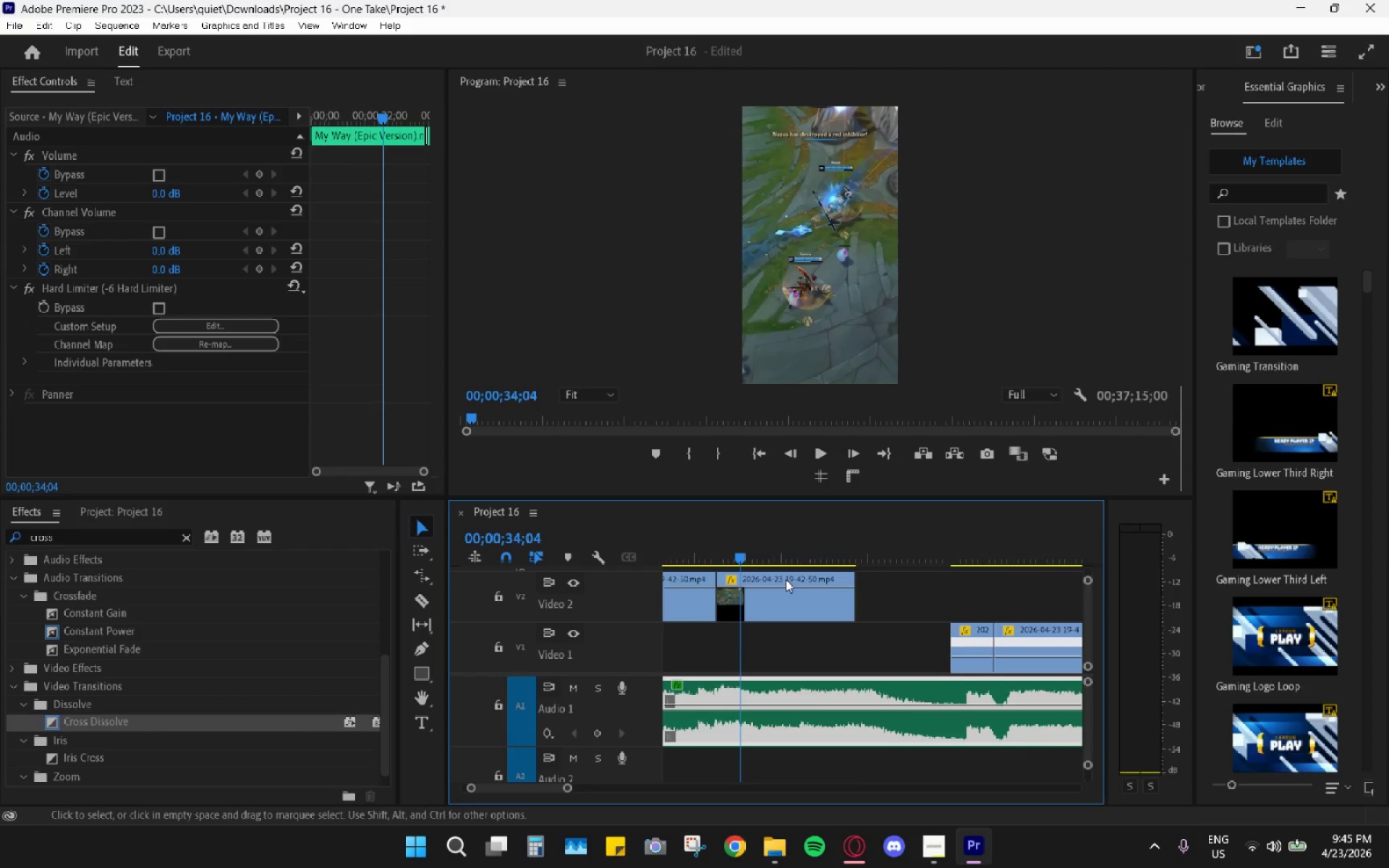 
left_click_drag(start_coordinate=[841, 530], to_coordinate=[833, 529])
 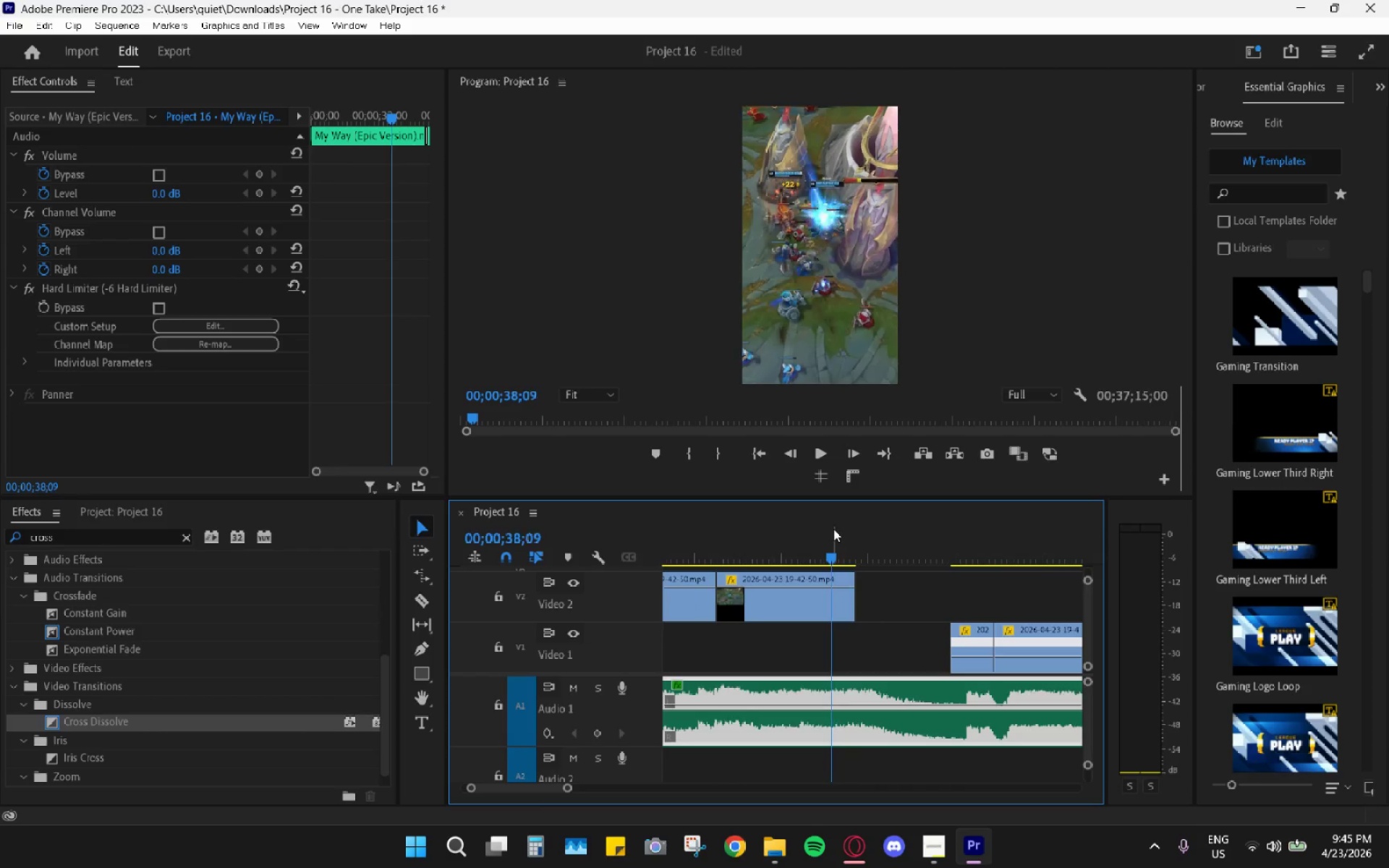 
key(Space)
 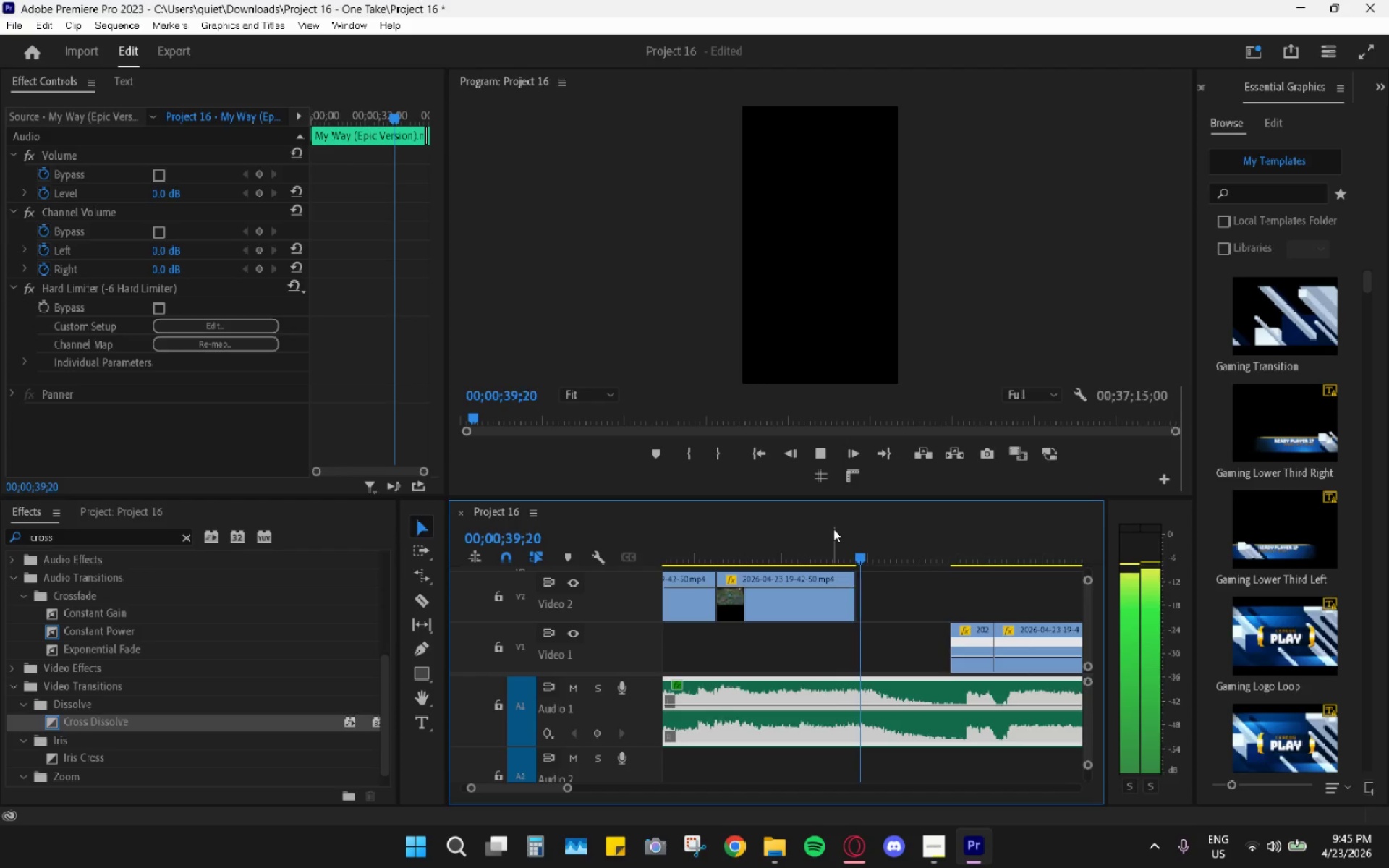 
left_click_drag(start_coordinate=[763, 530], to_coordinate=[723, 550])
 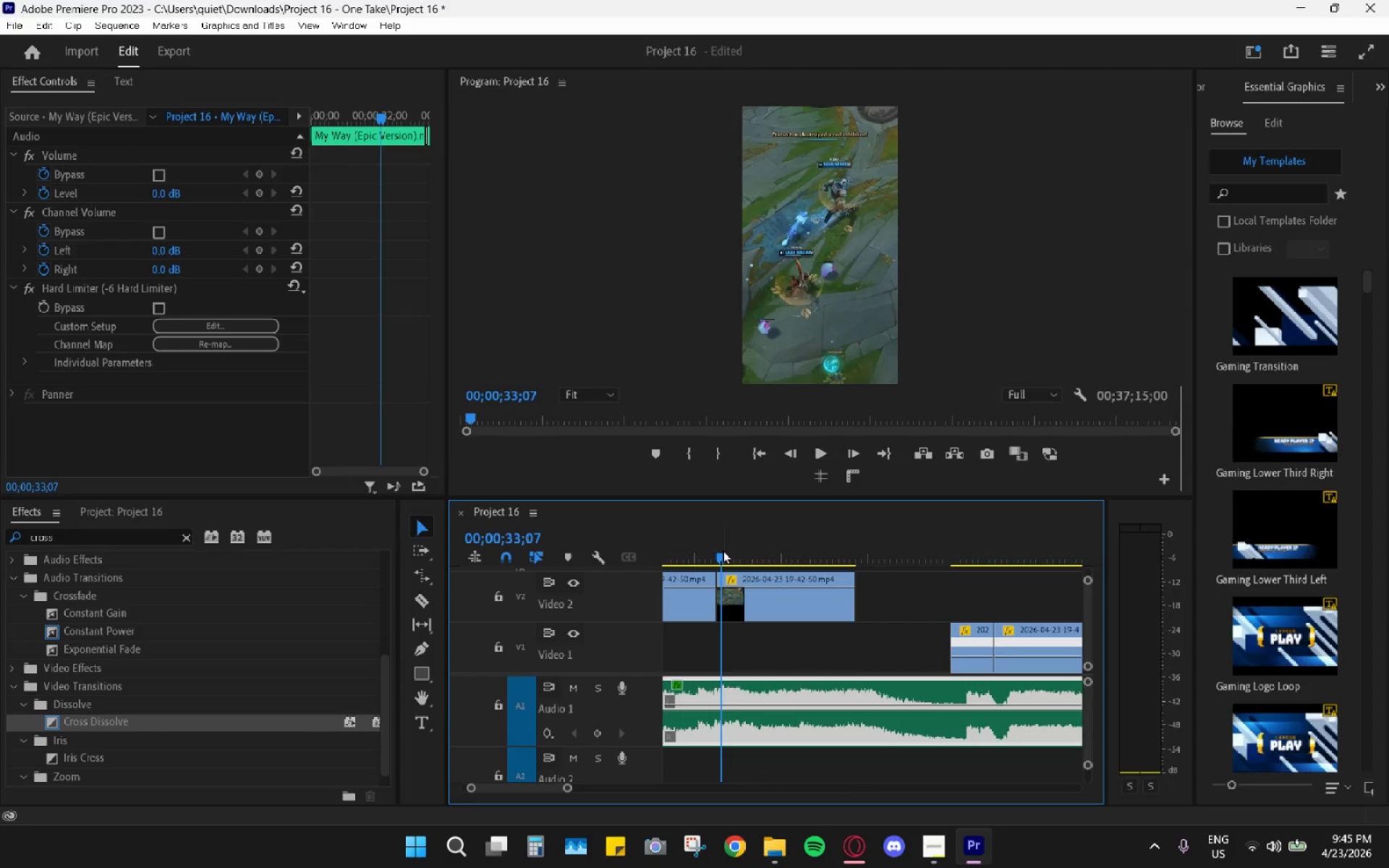 
key(Space)
 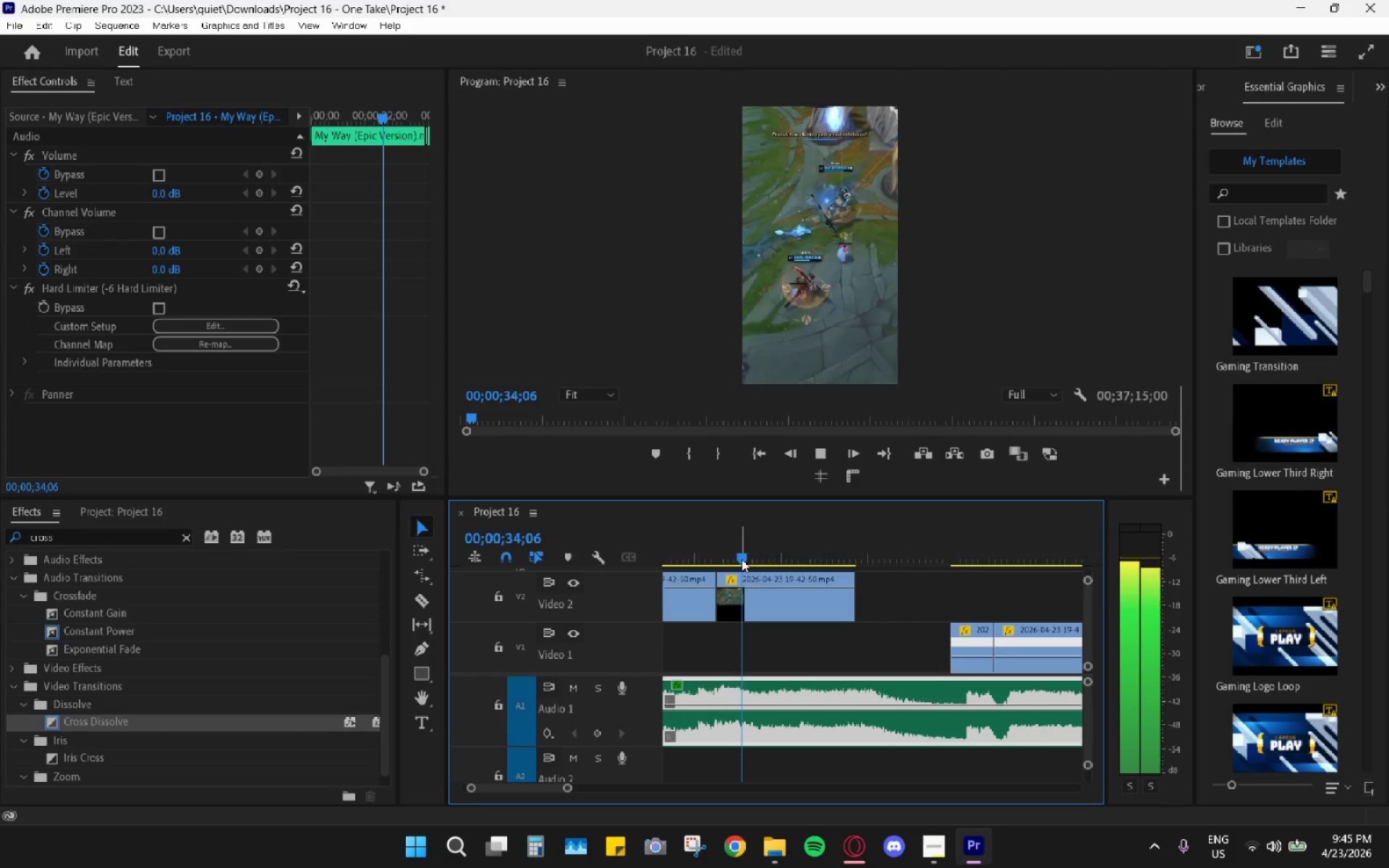 
key(Space)
 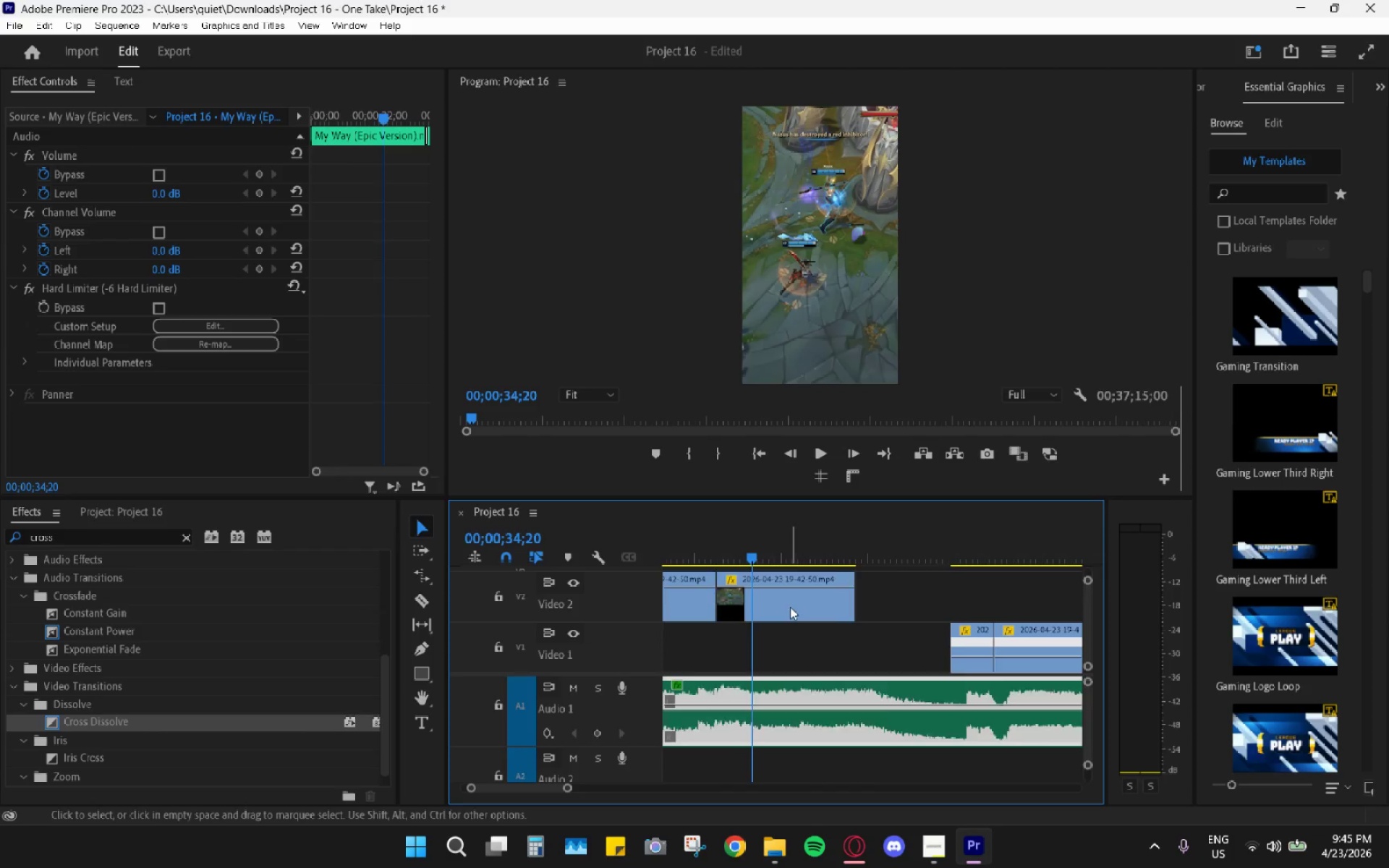 
left_click_drag(start_coordinate=[790, 607], to_coordinate=[951, 613])
 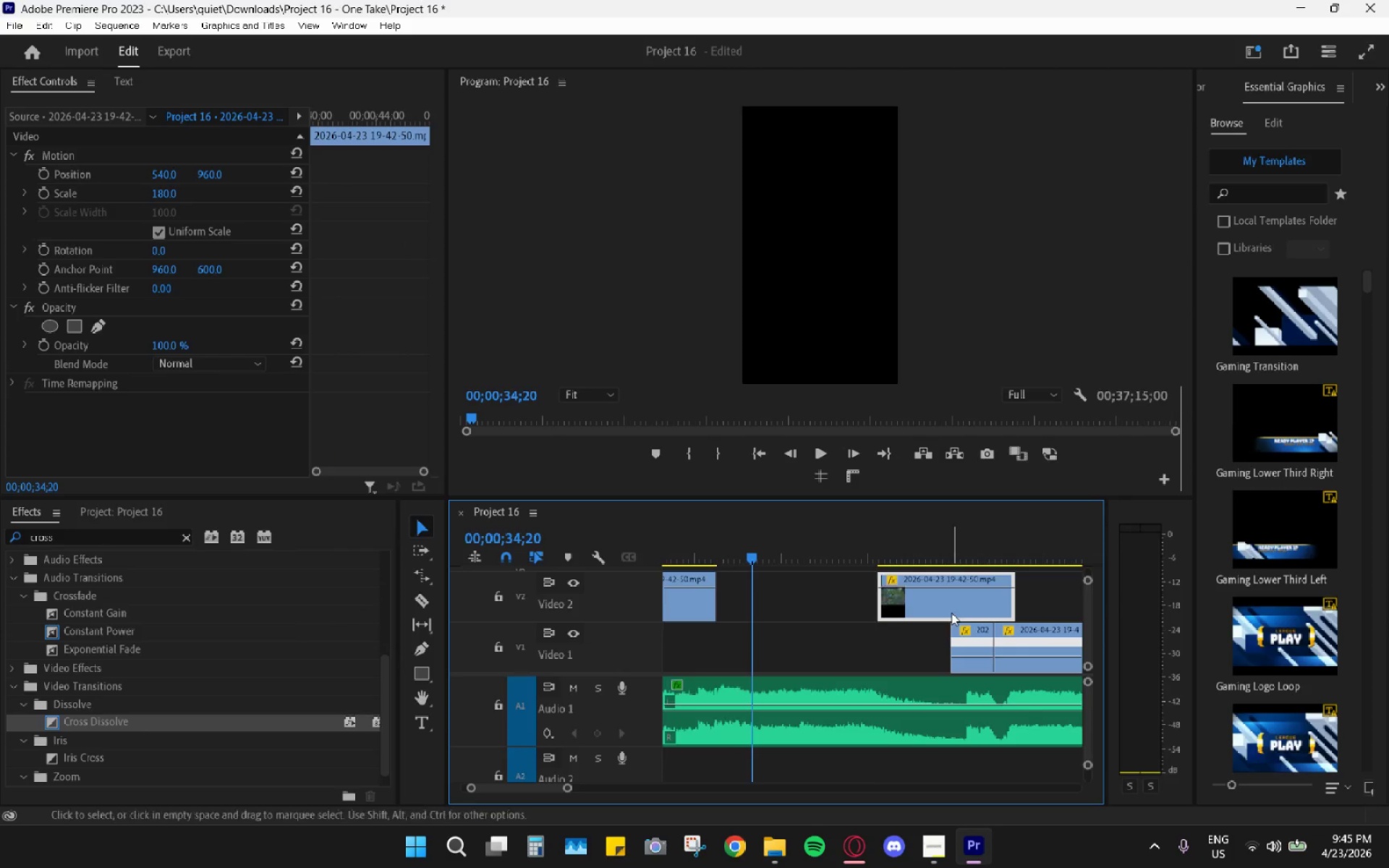 
key(Space)
 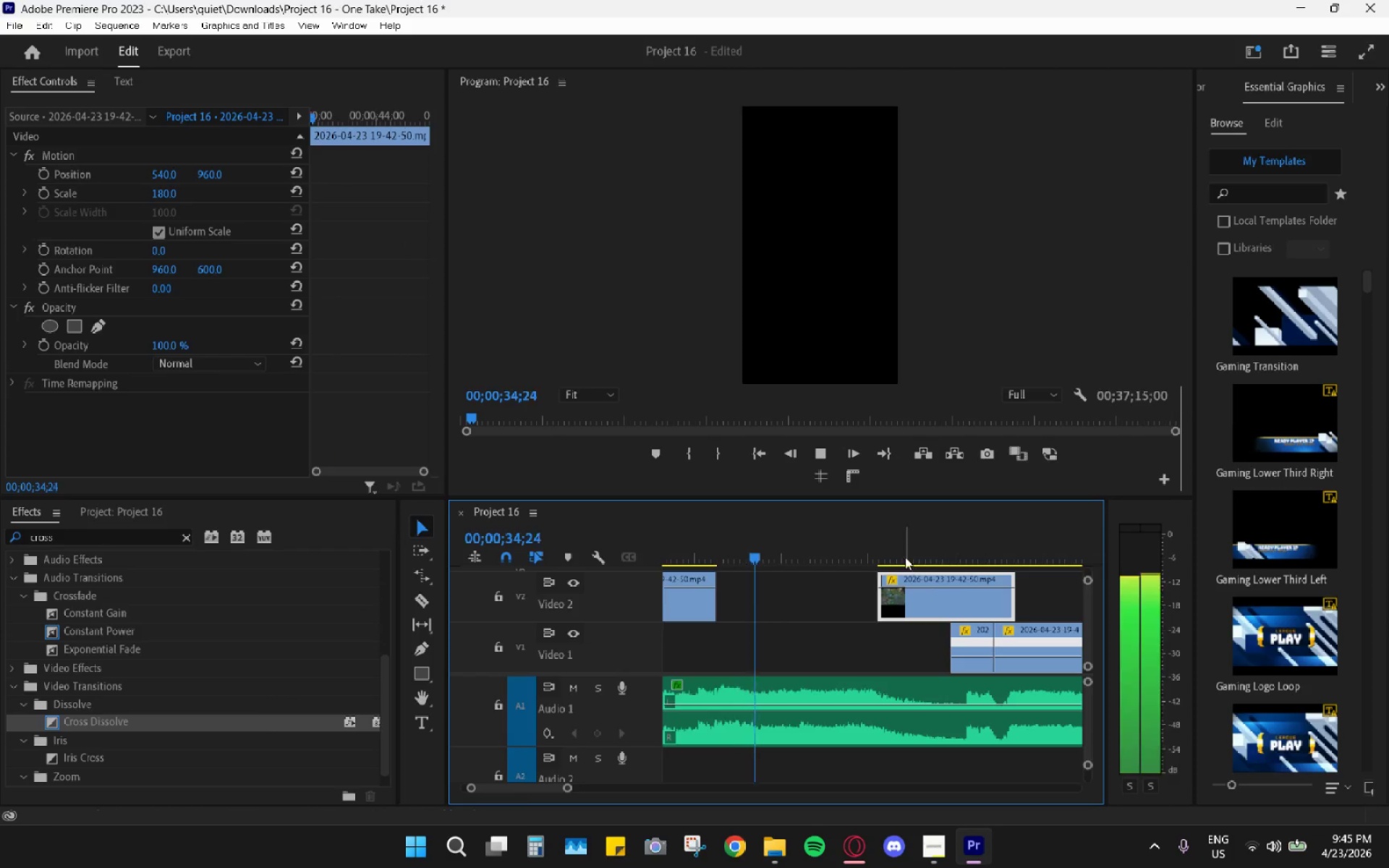 
left_click([879, 537])
 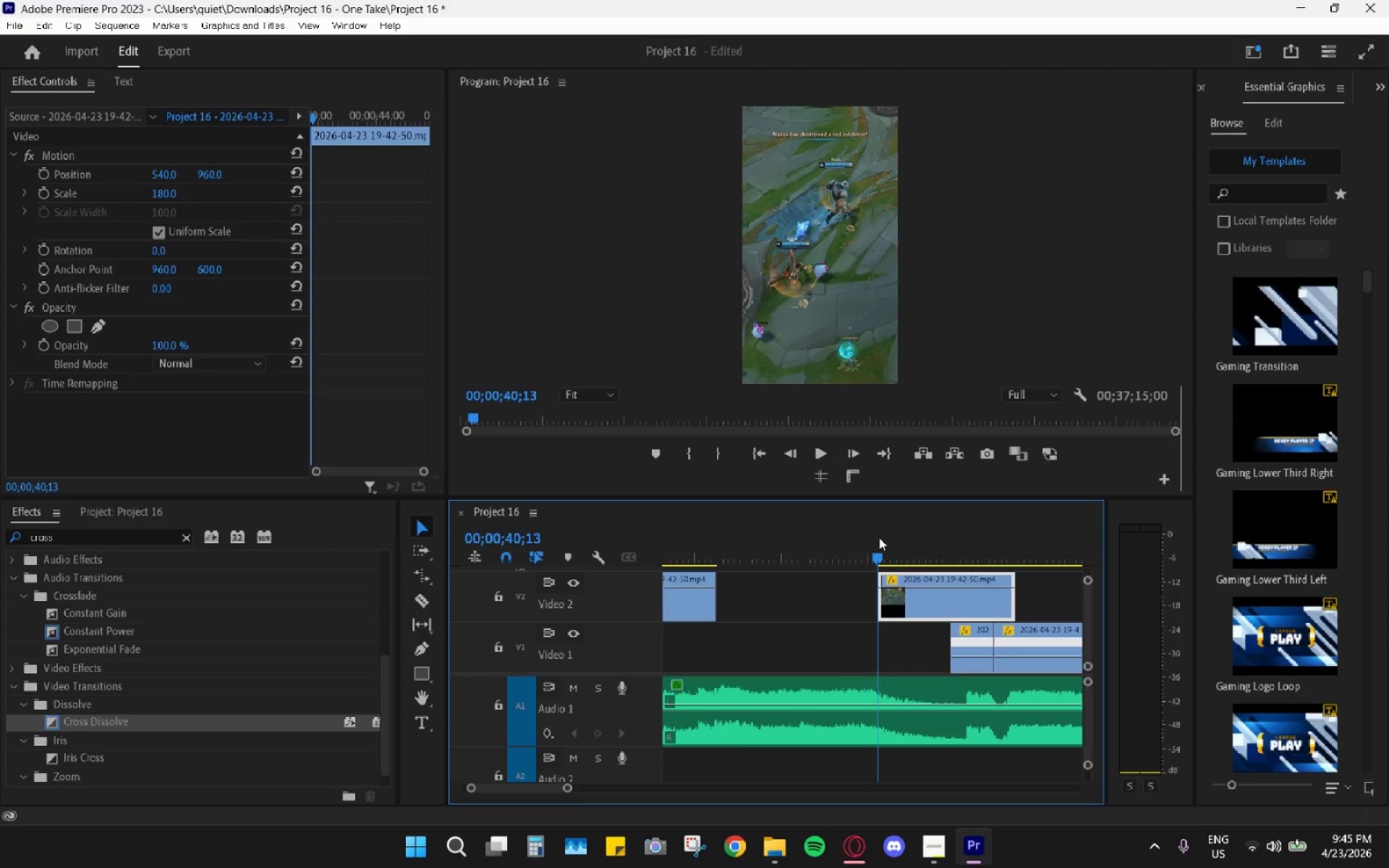 
left_click_drag(start_coordinate=[879, 537], to_coordinate=[797, 543])
 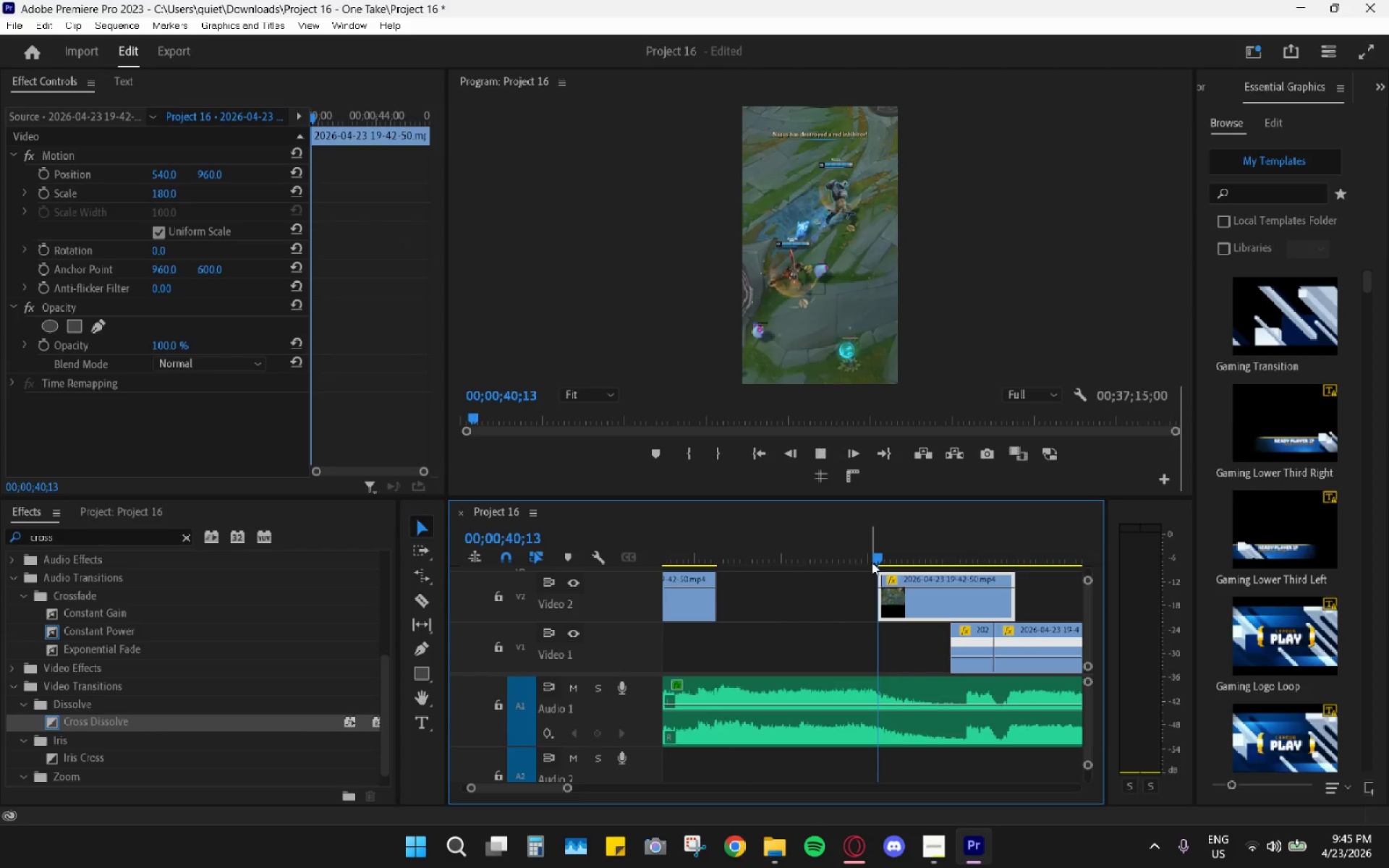 
key(Space)
 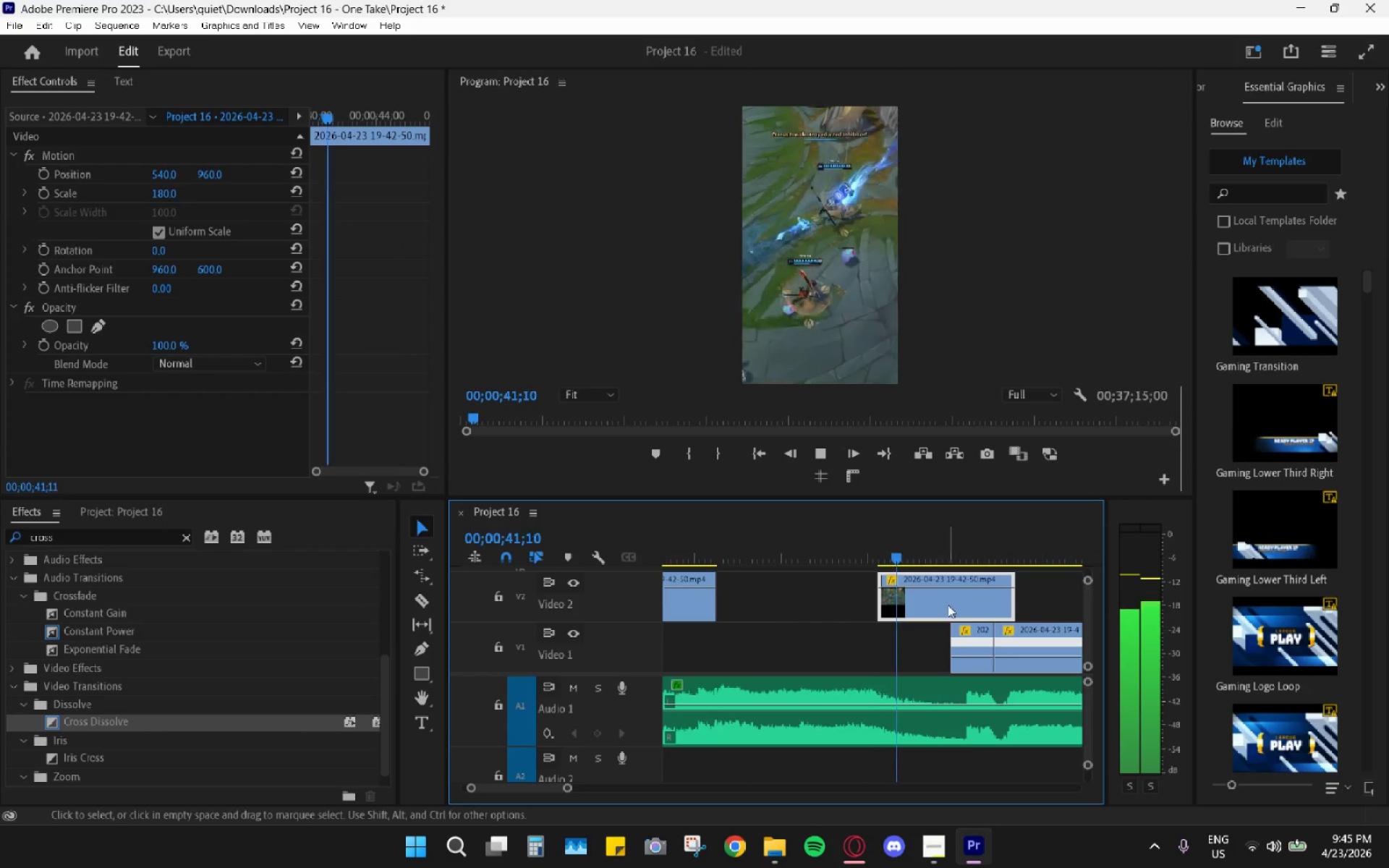 
key(C)
 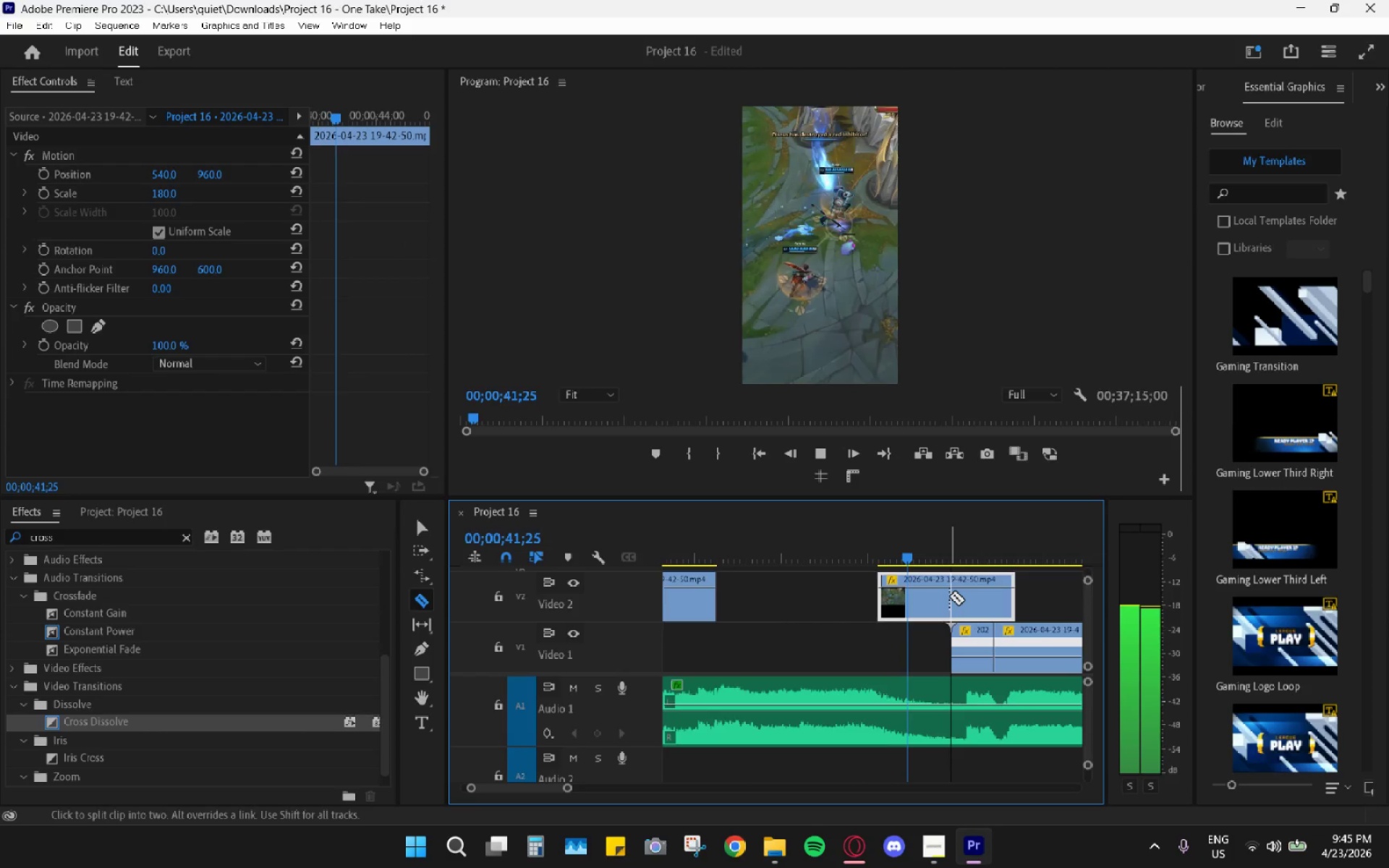 
left_click([949, 596])
 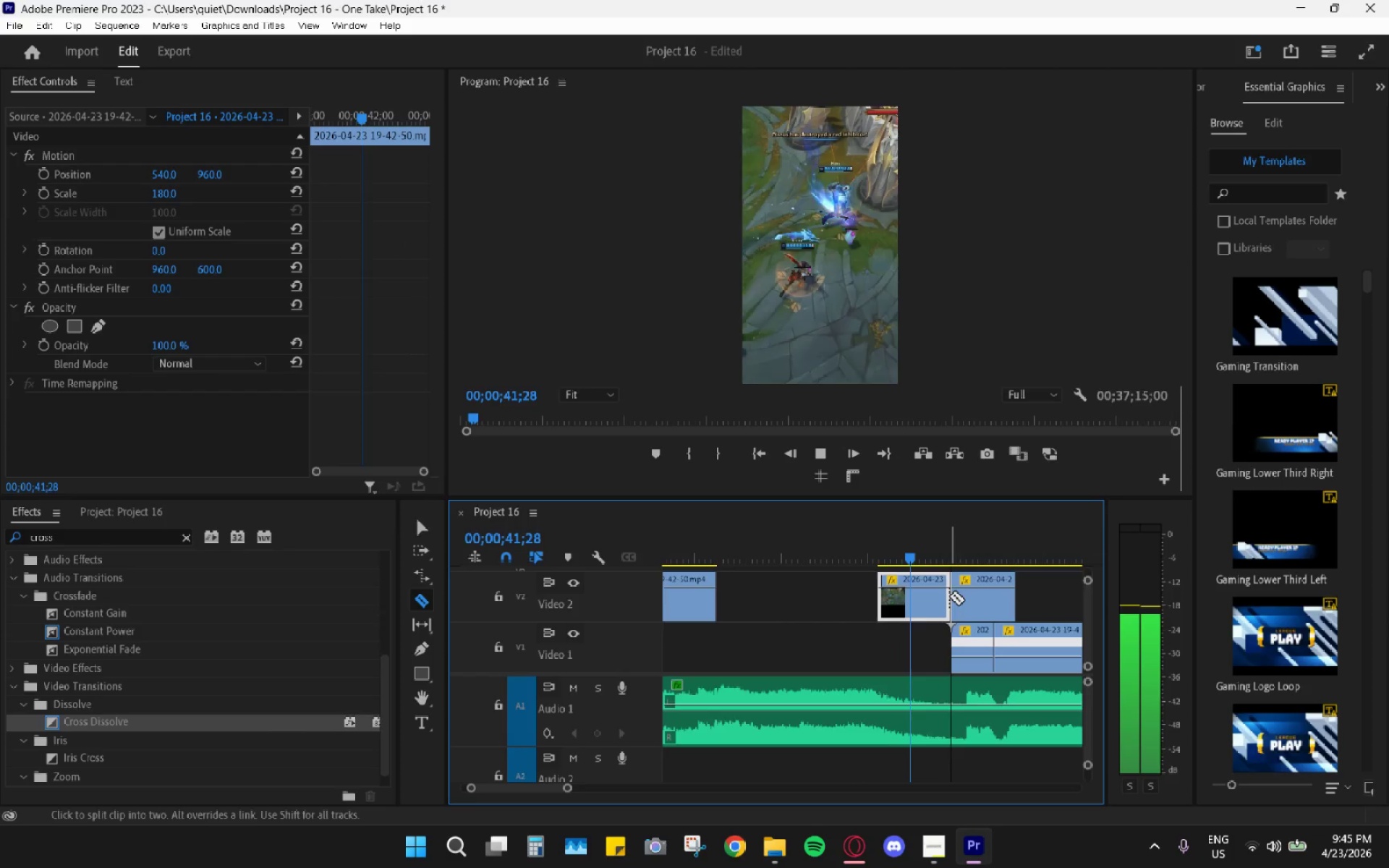 
key(V)
 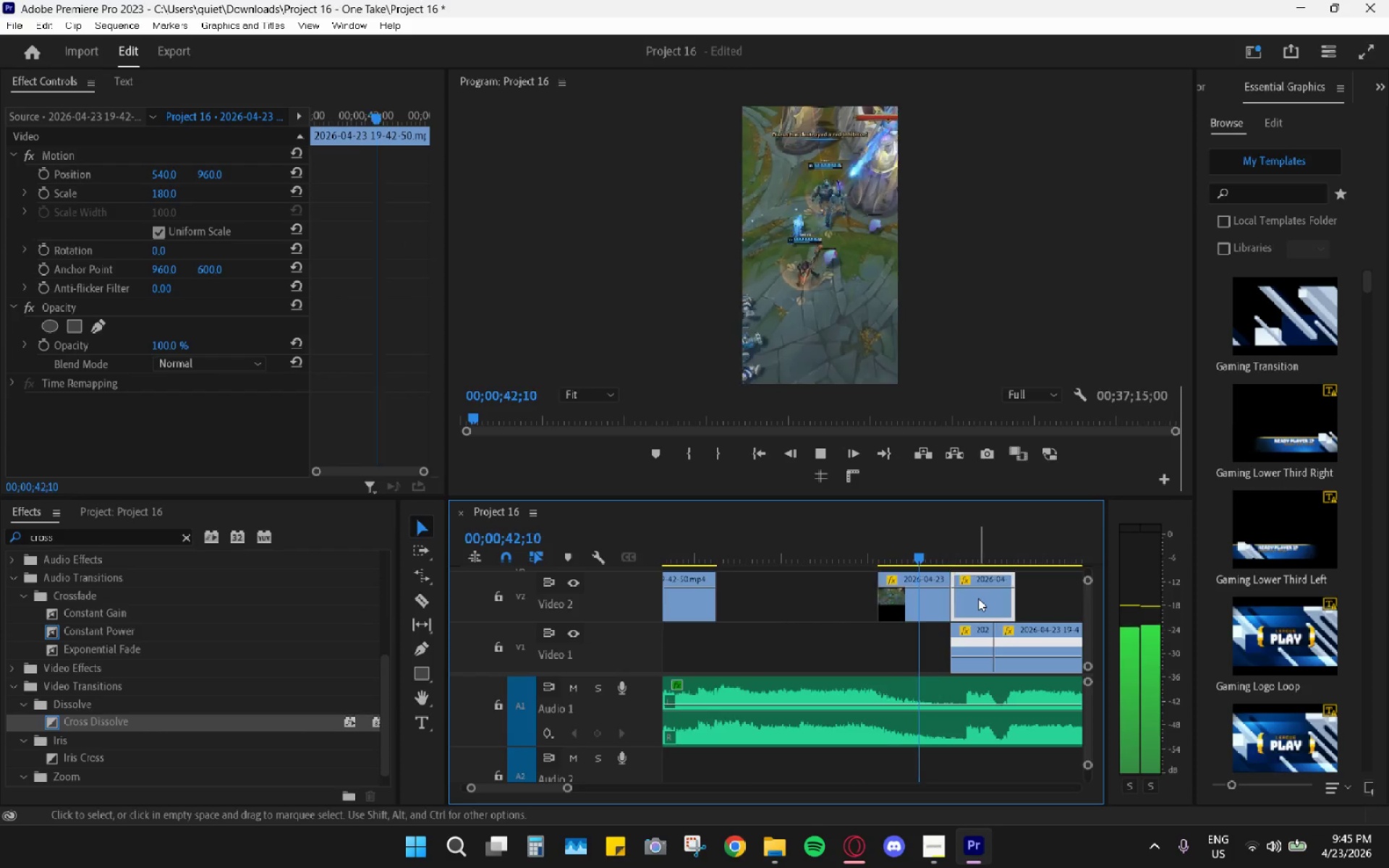 
double_click([978, 598])
 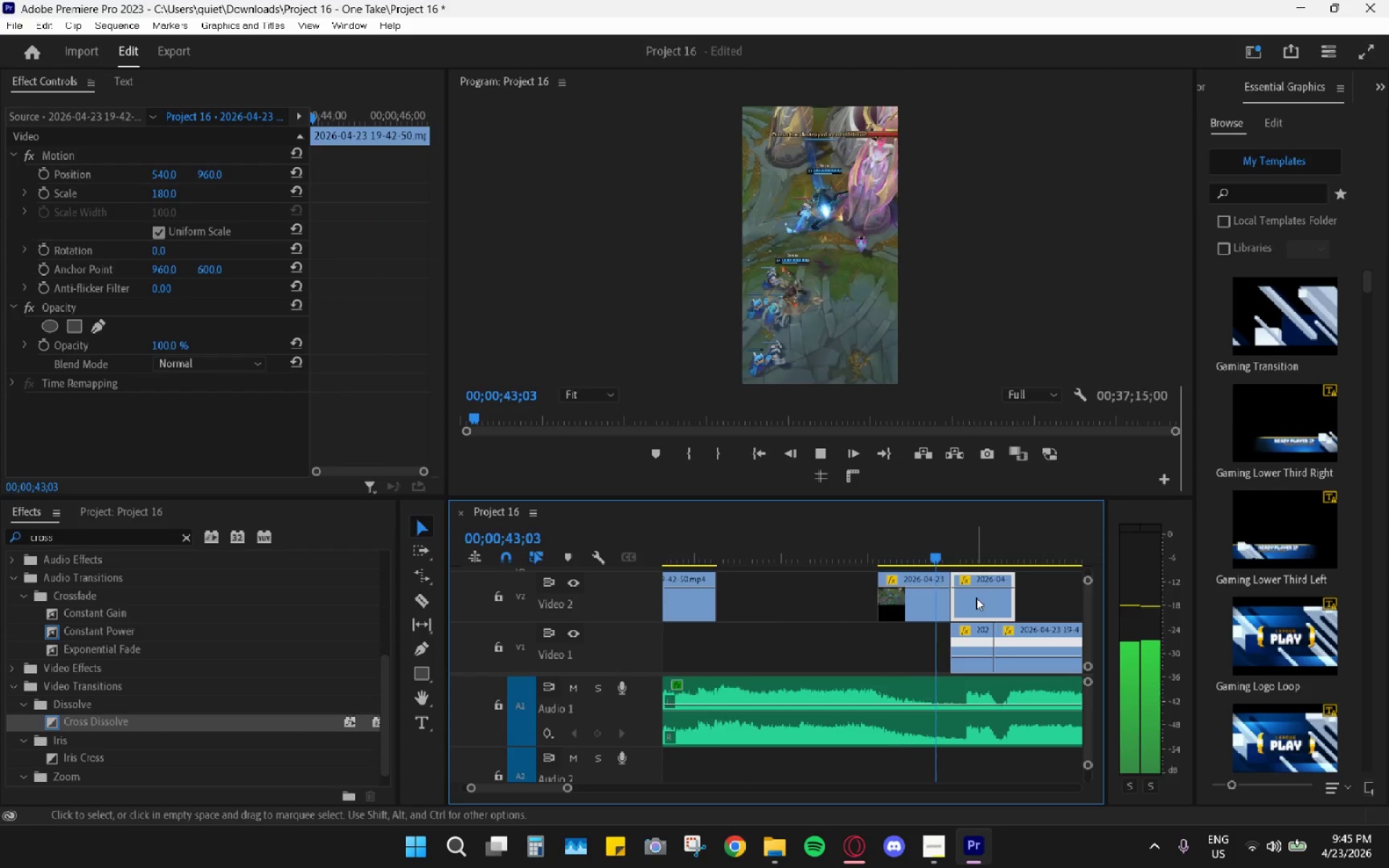 
key(H)
 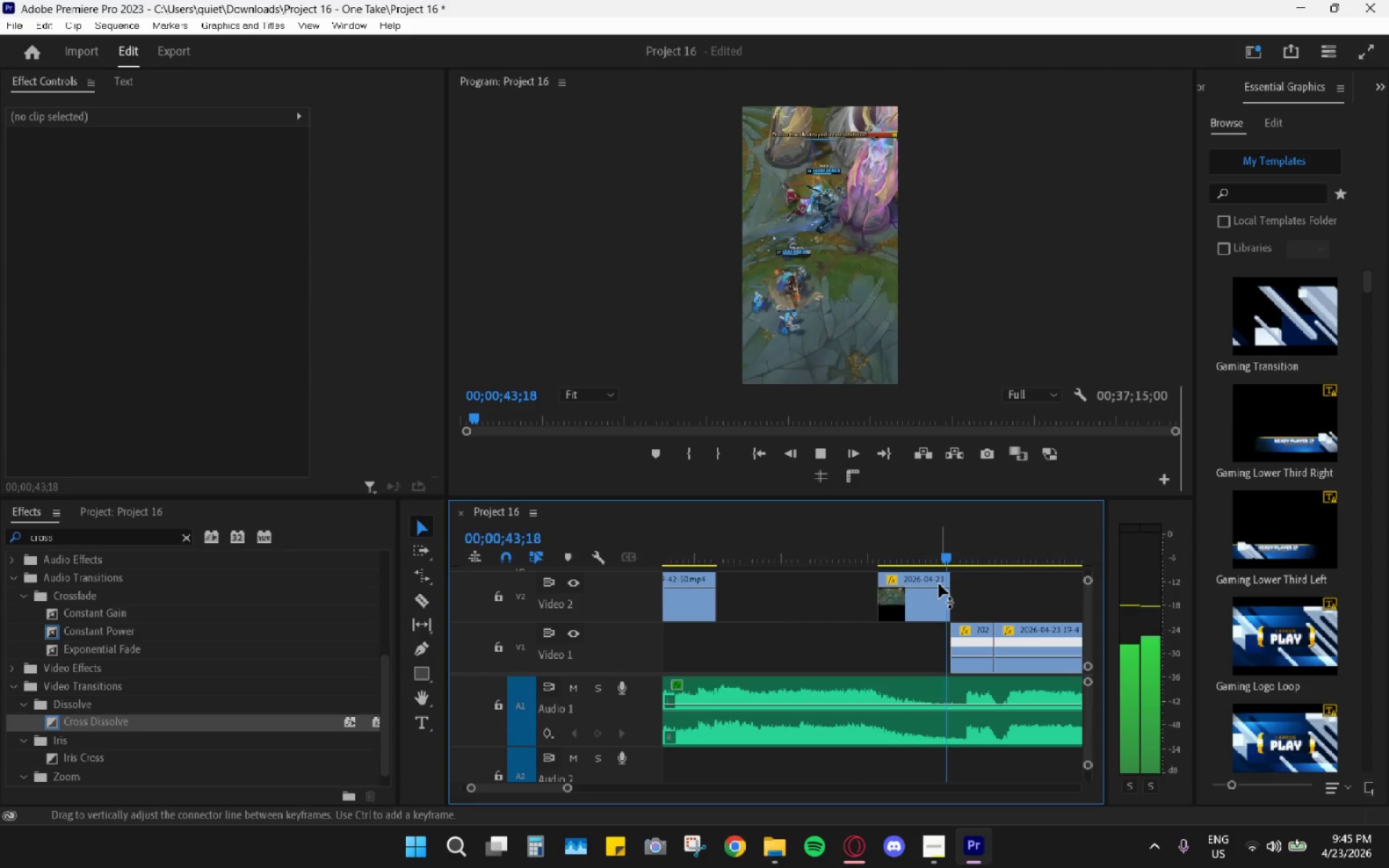 
mouse_move([918, 566])
 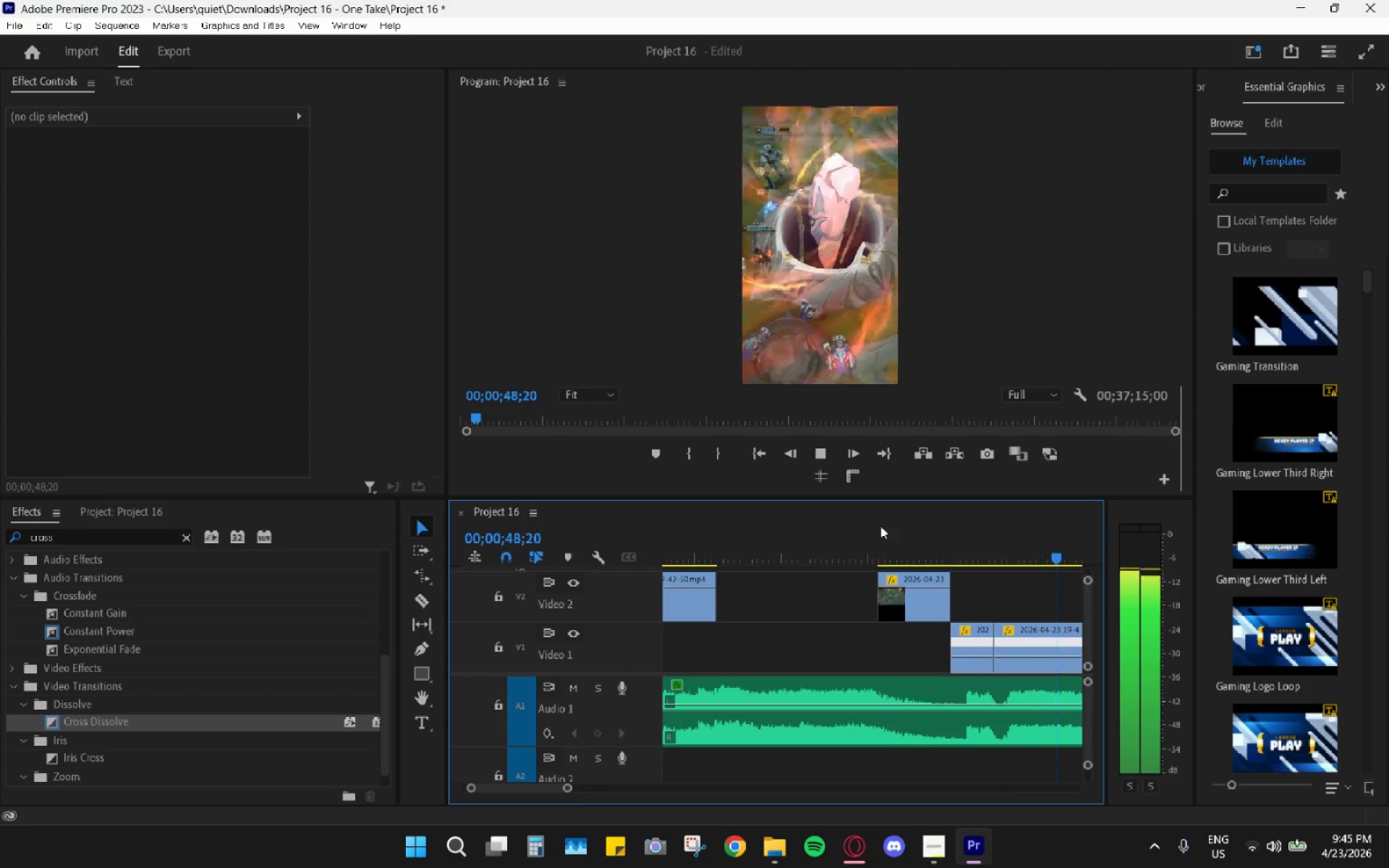 
double_click([888, 545])
 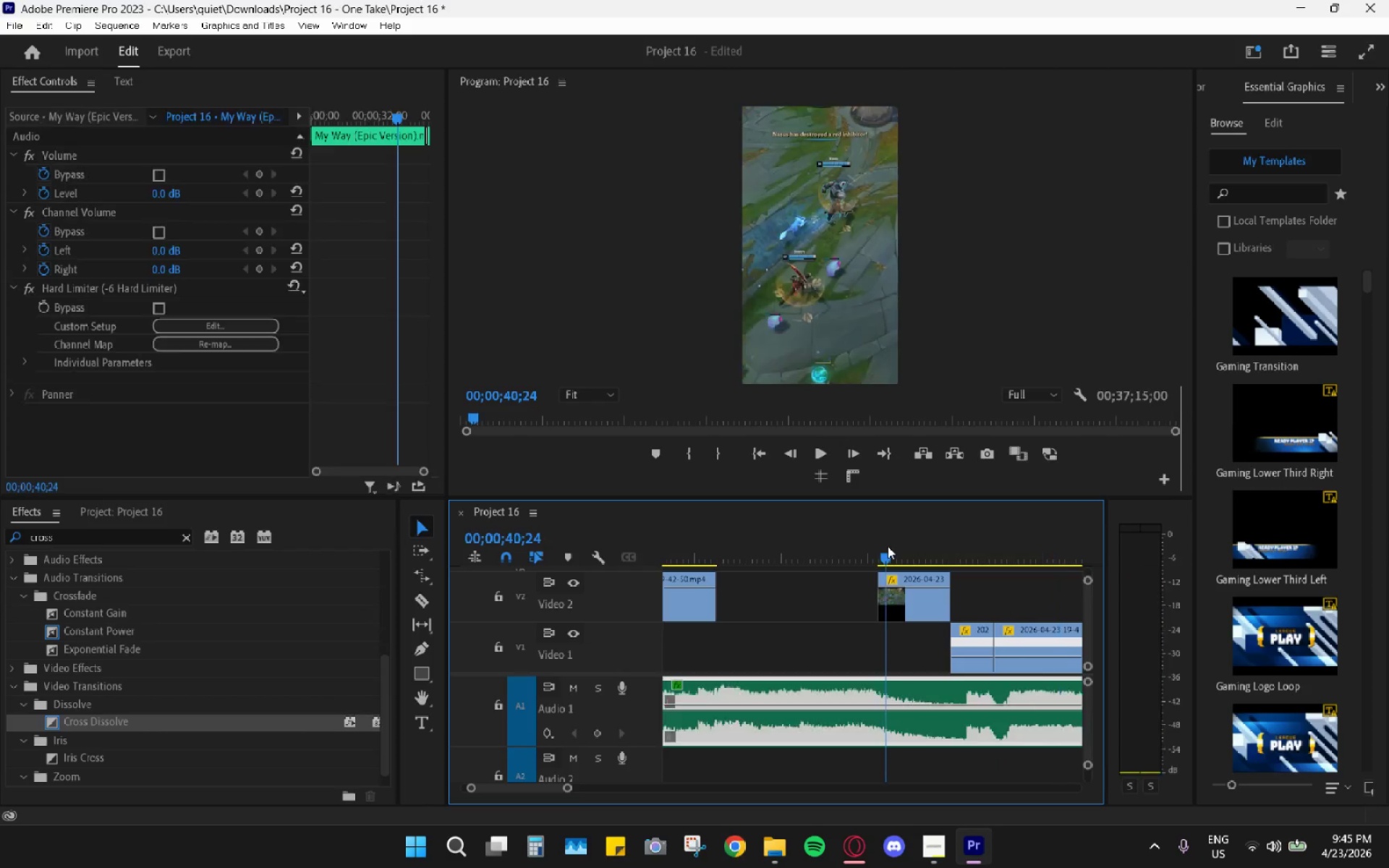 
key(Space)
 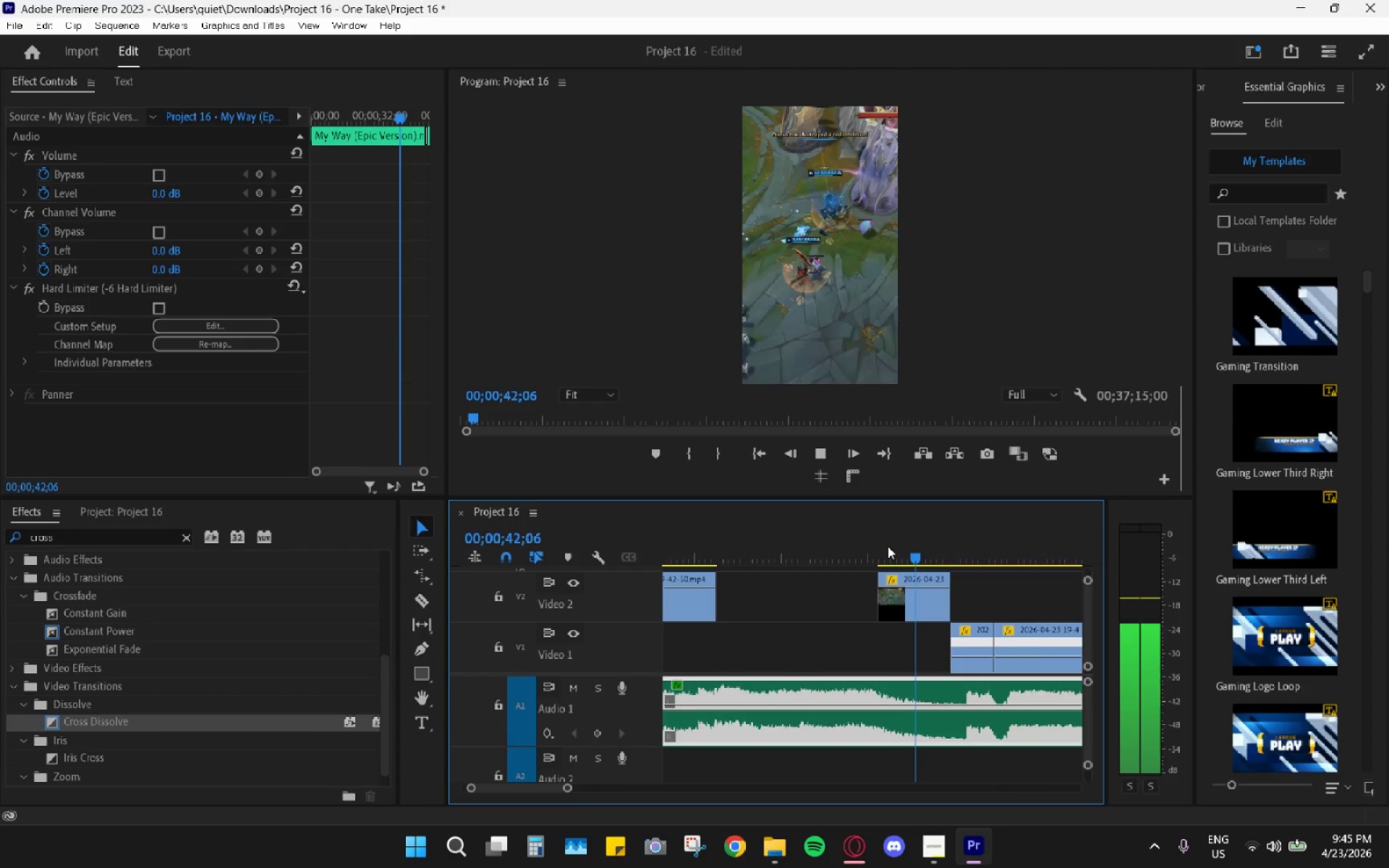 
key(Space)
 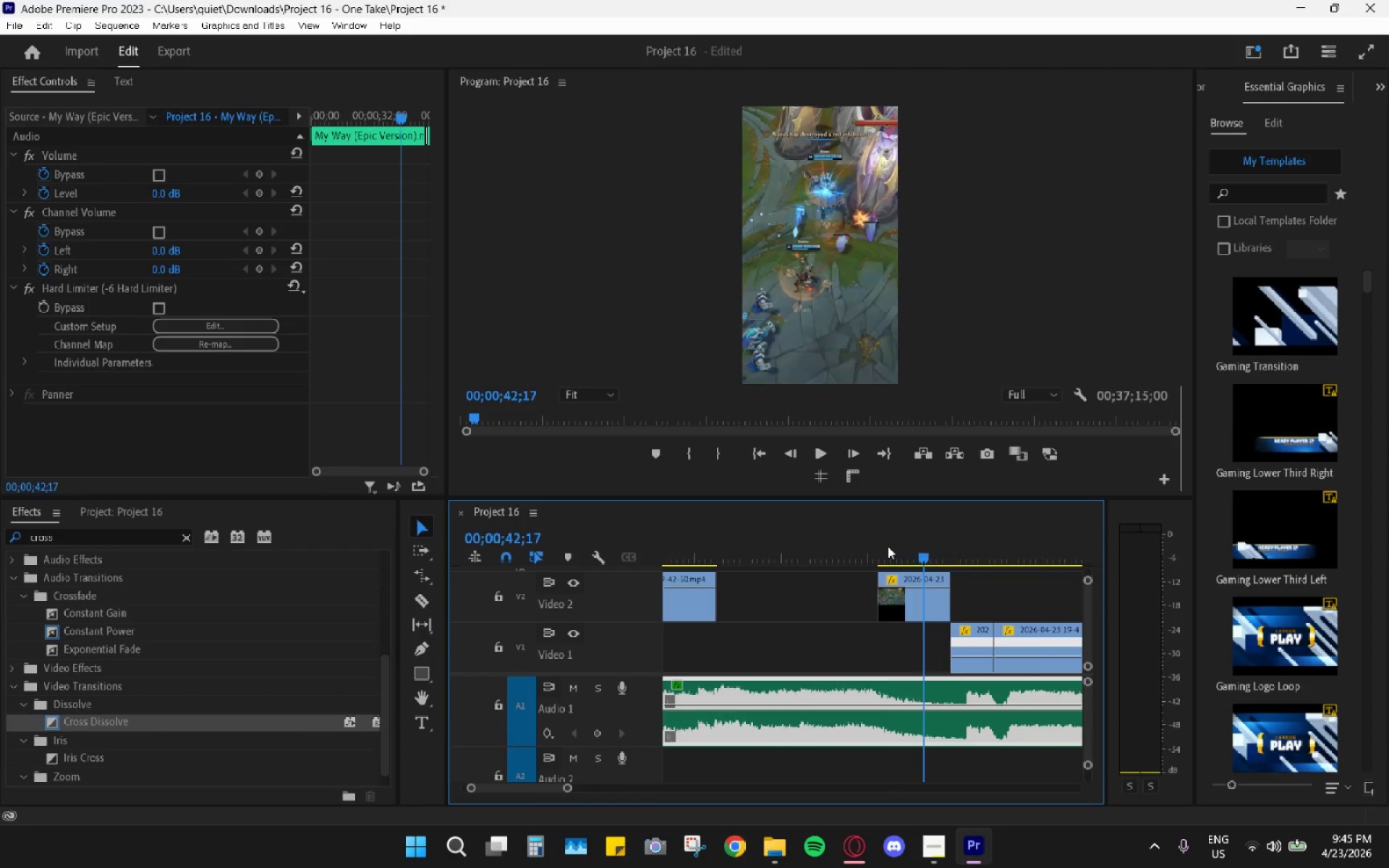 
left_click_drag(start_coordinate=[888, 546], to_coordinate=[875, 546])
 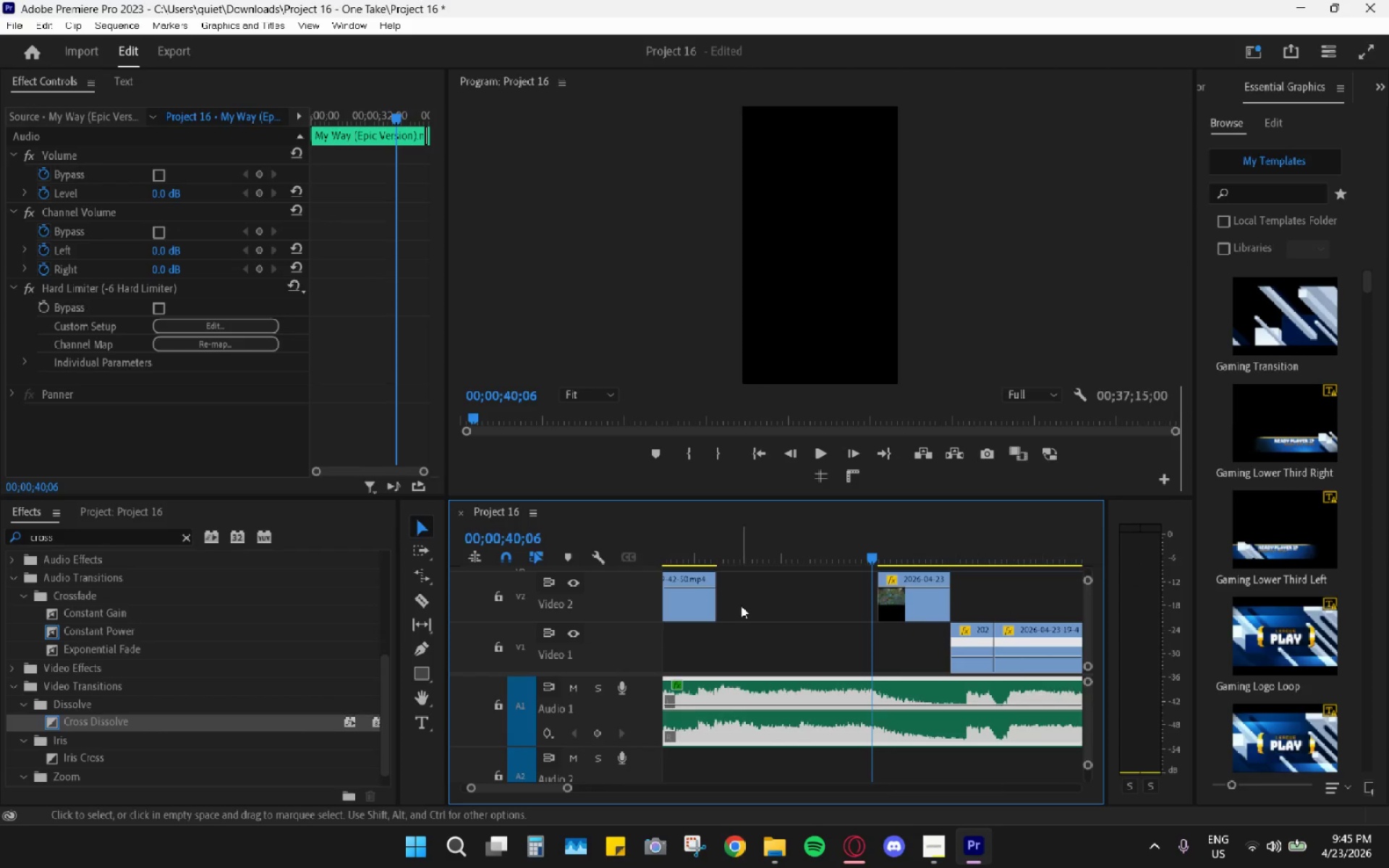 
scroll: coordinate [741, 606], scroll_direction: up, amount: 3.0
 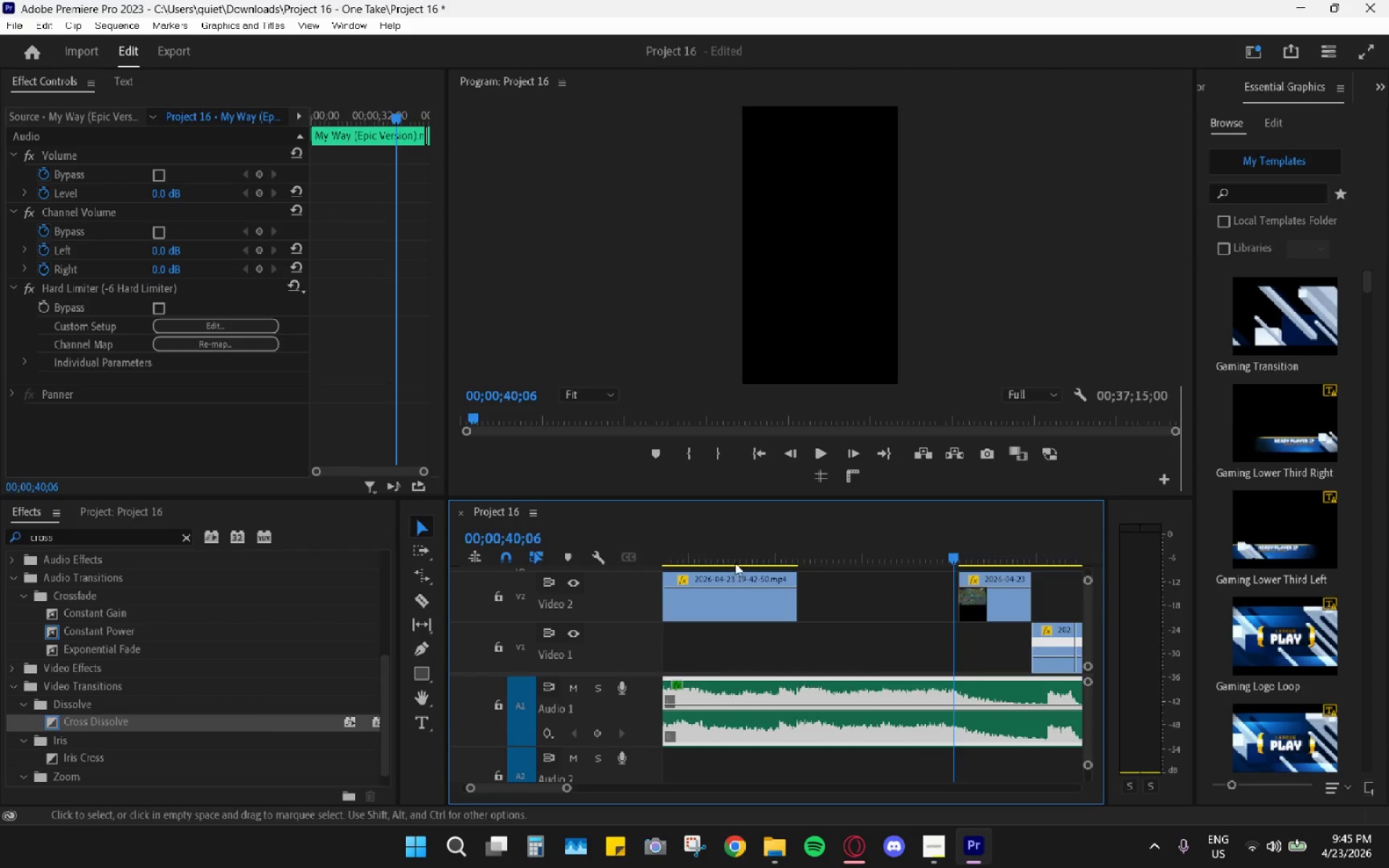 
left_click_drag(start_coordinate=[723, 544], to_coordinate=[704, 543])
 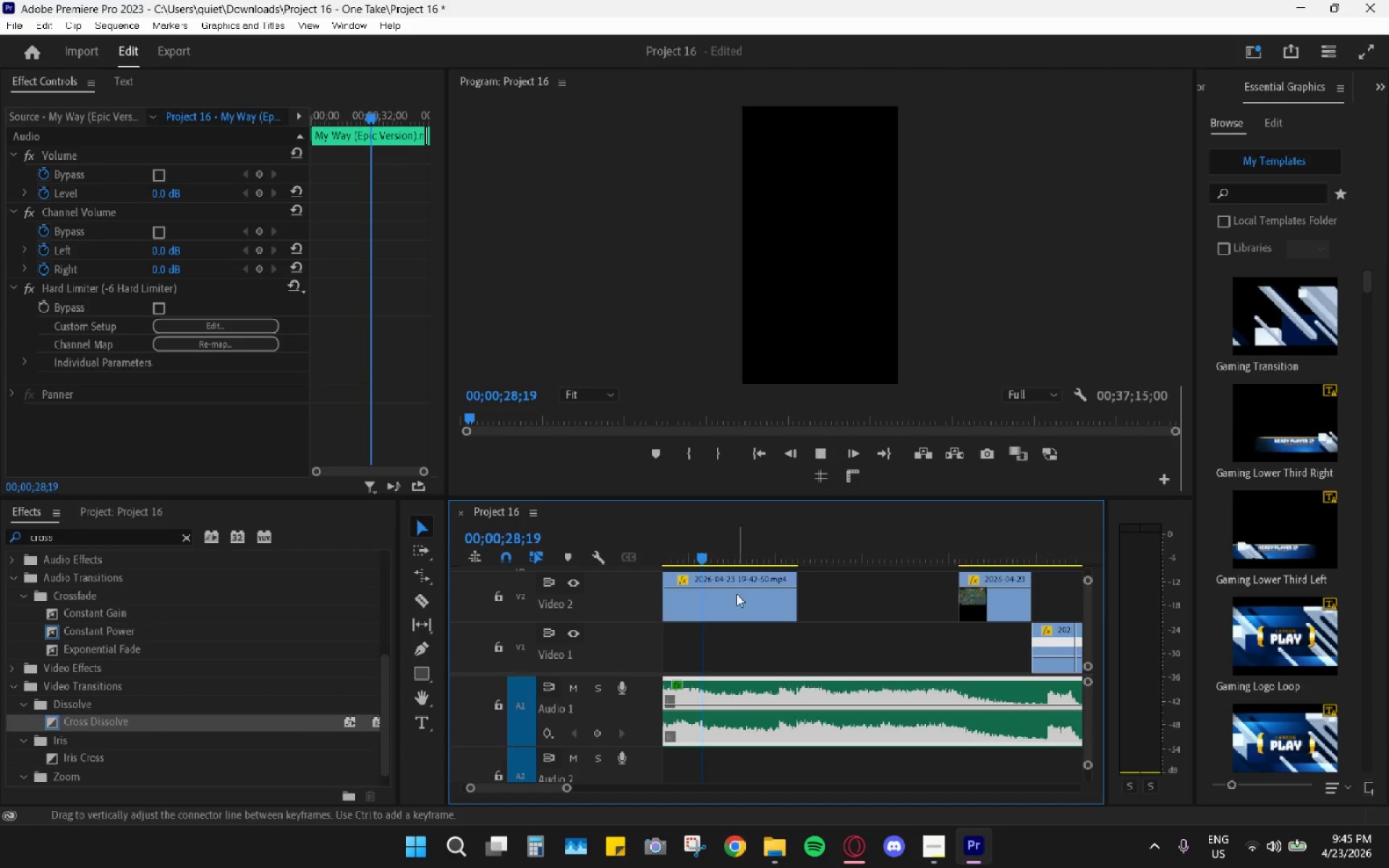 
key(Space)
 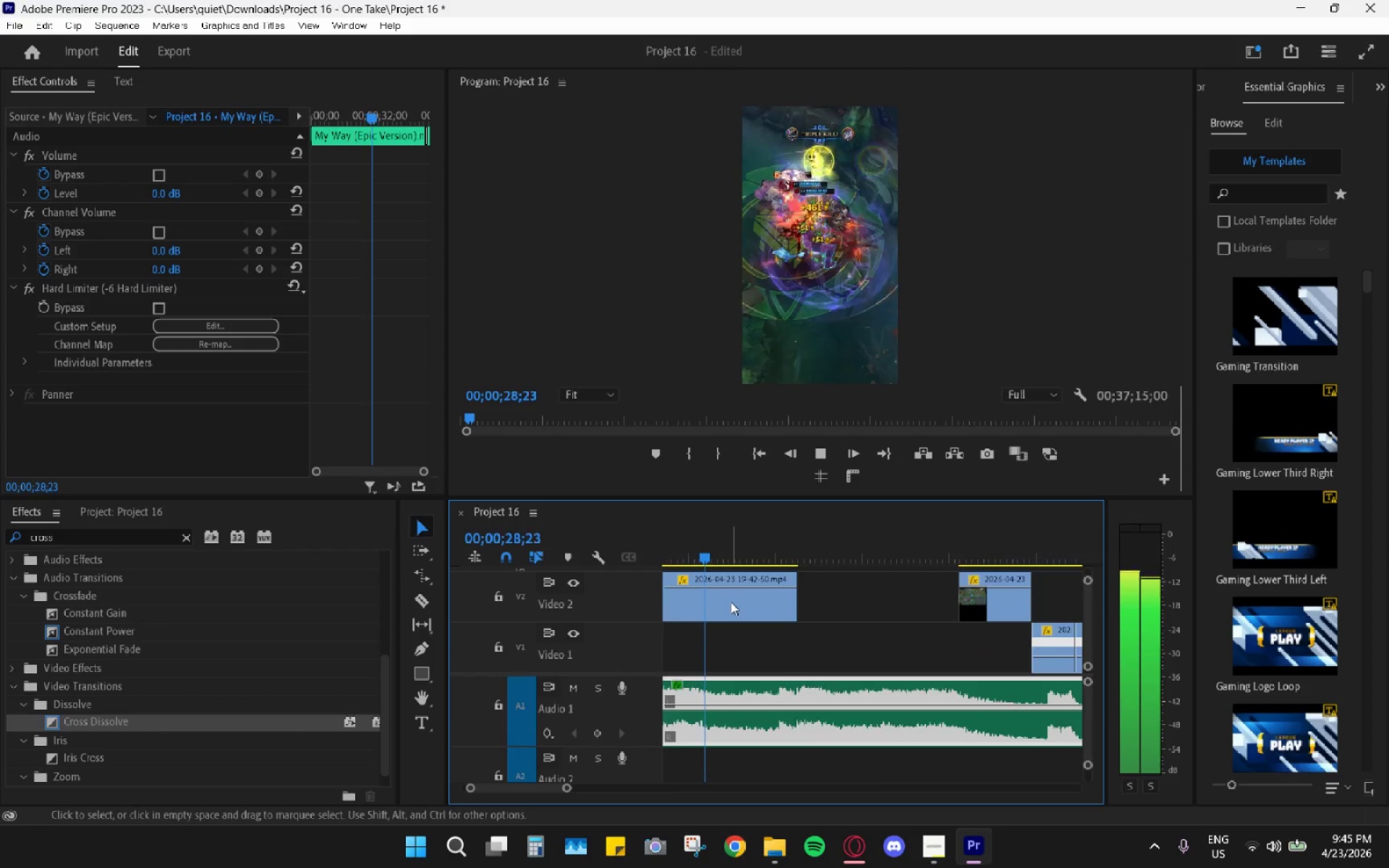 
left_click_drag(start_coordinate=[731, 602], to_coordinate=[889, 605])
 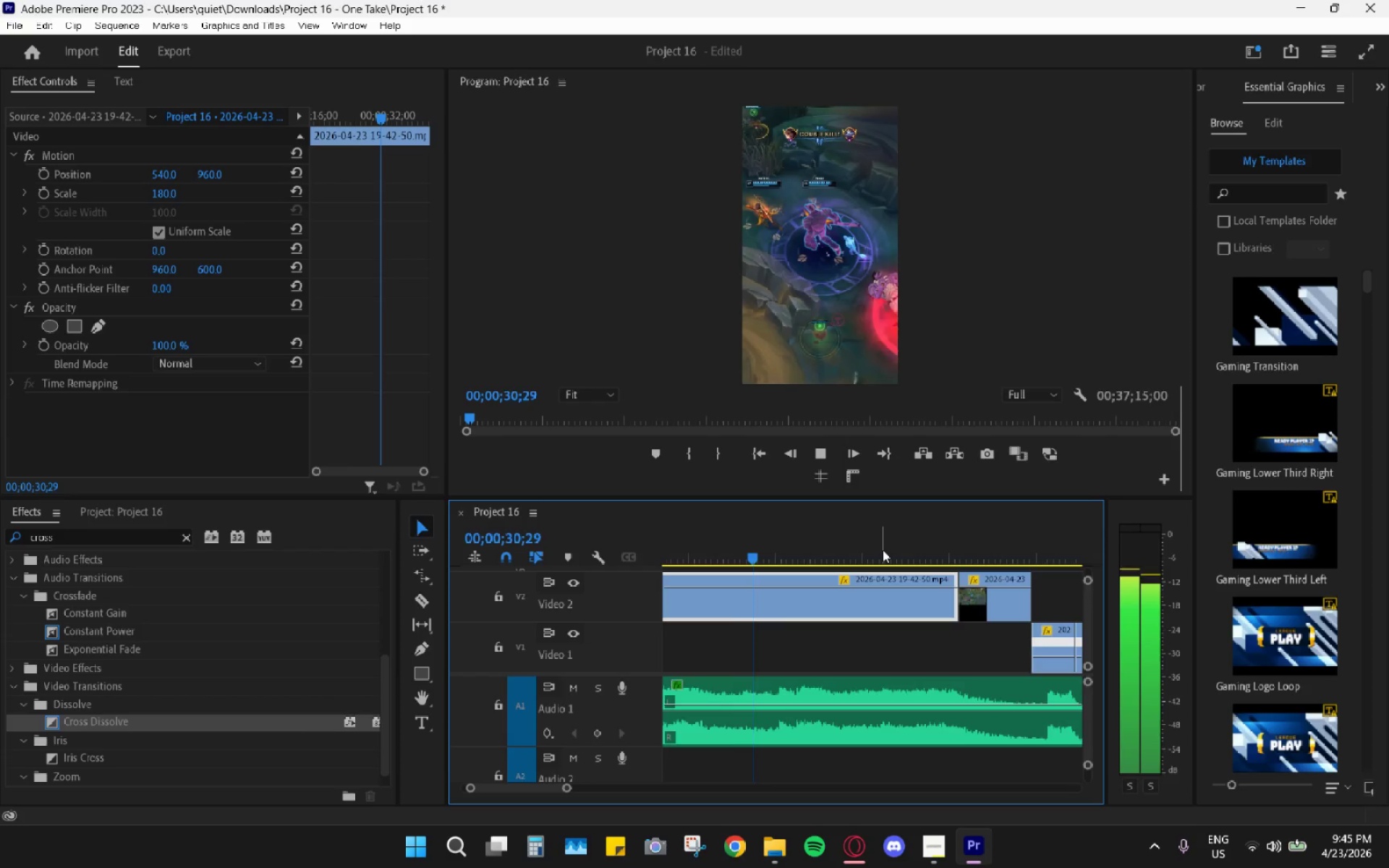 
key(Space)
 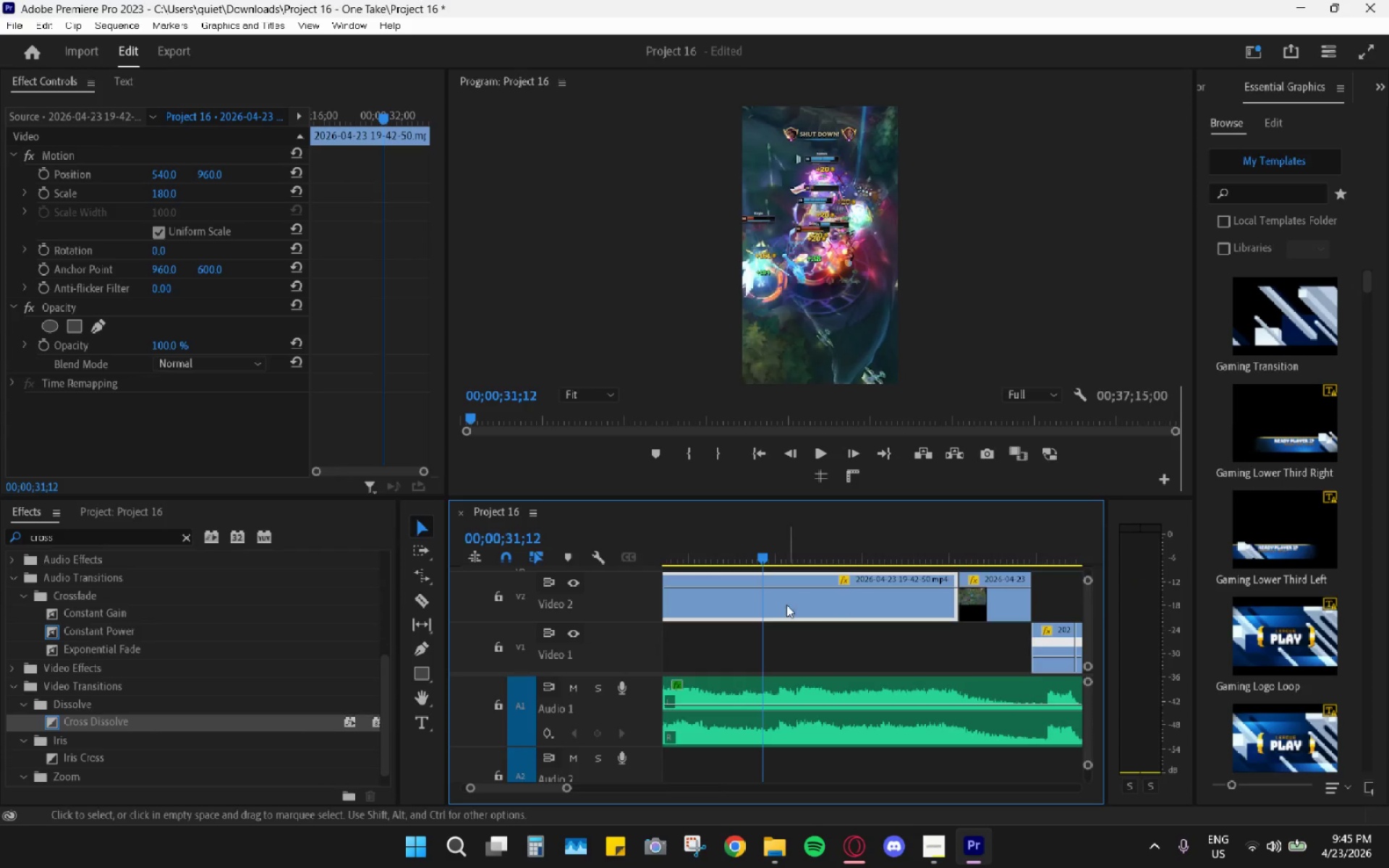 
key(C)
 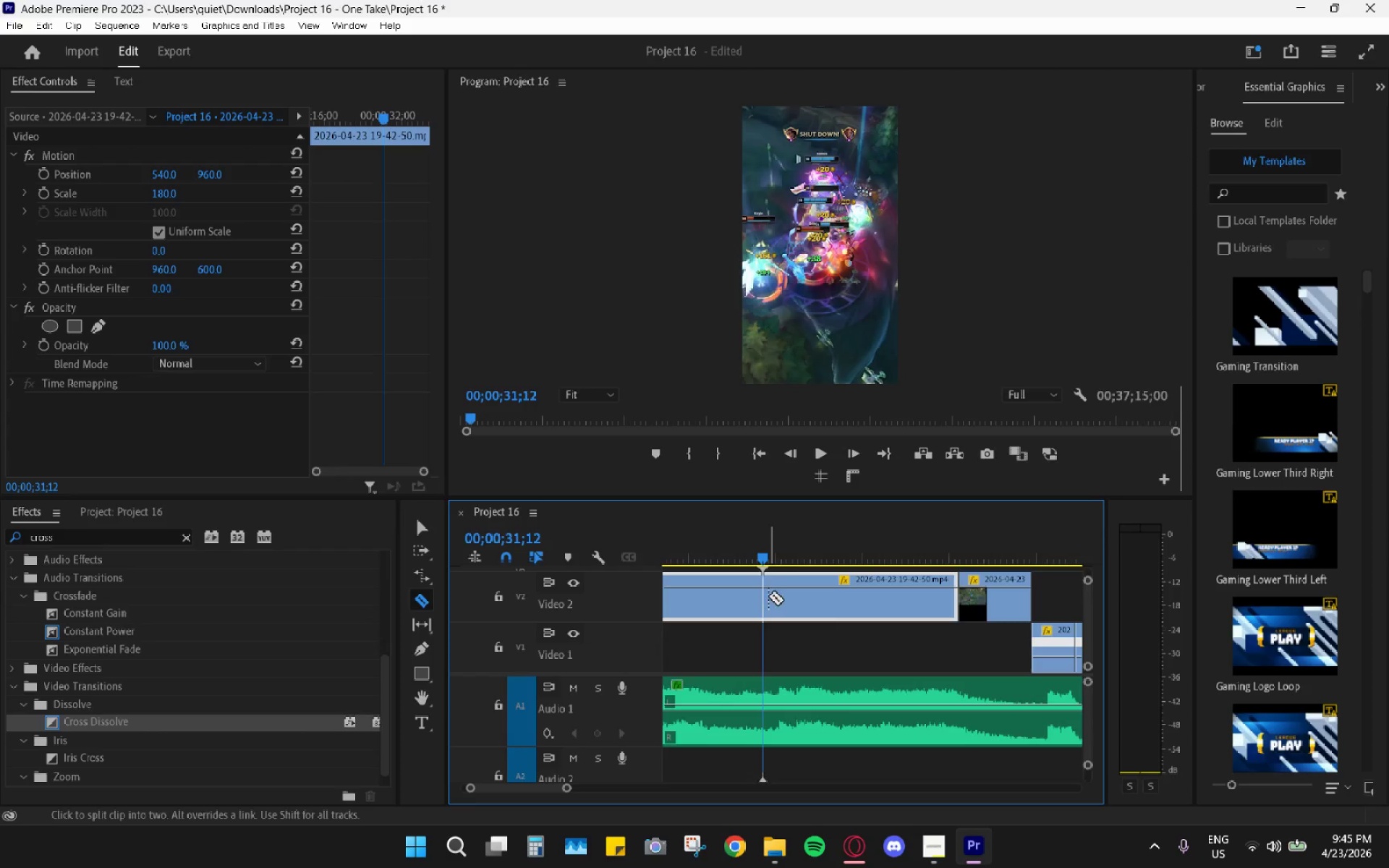 
left_click_drag(start_coordinate=[802, 542], to_coordinate=[920, 579])
 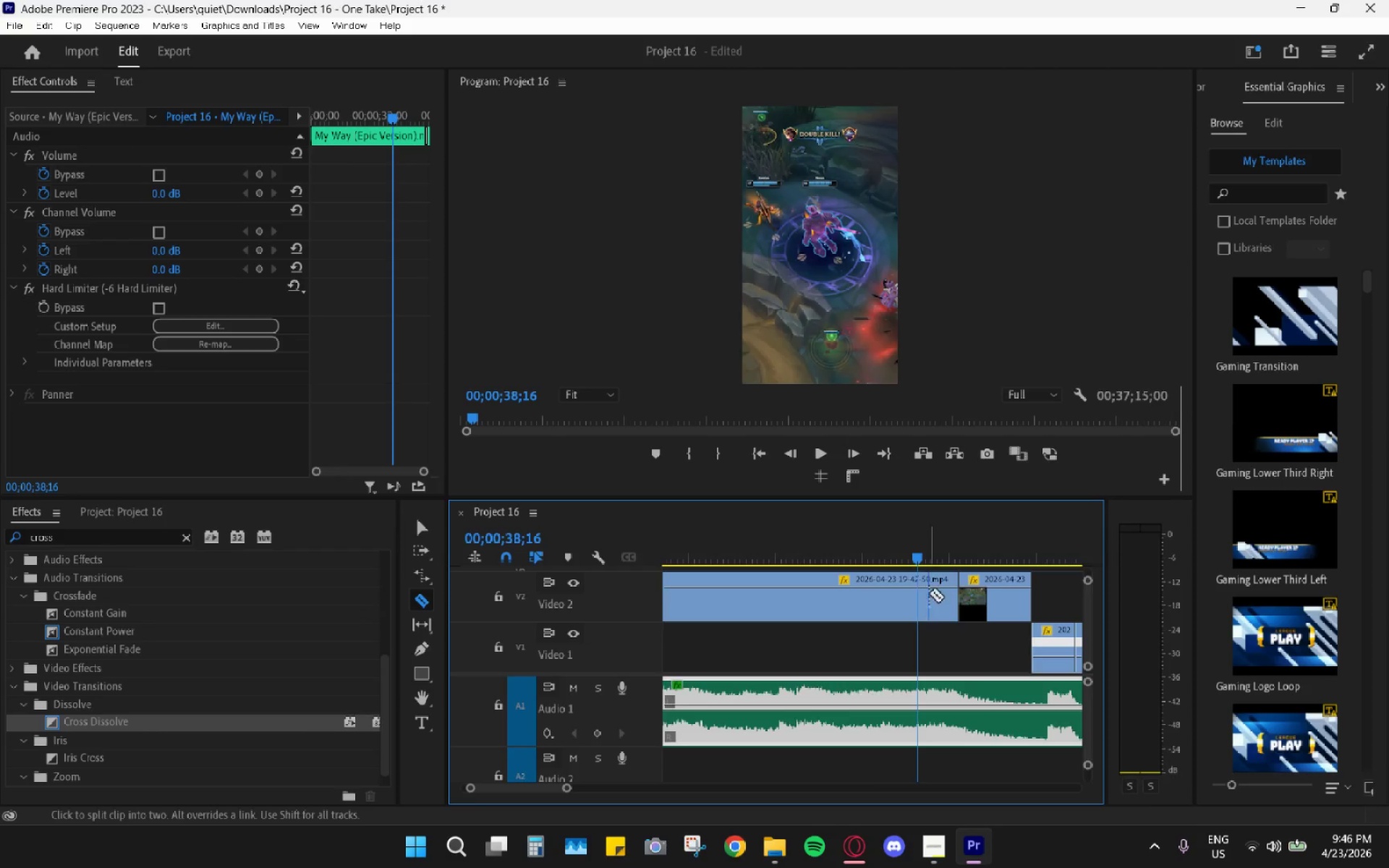 
key(C)
 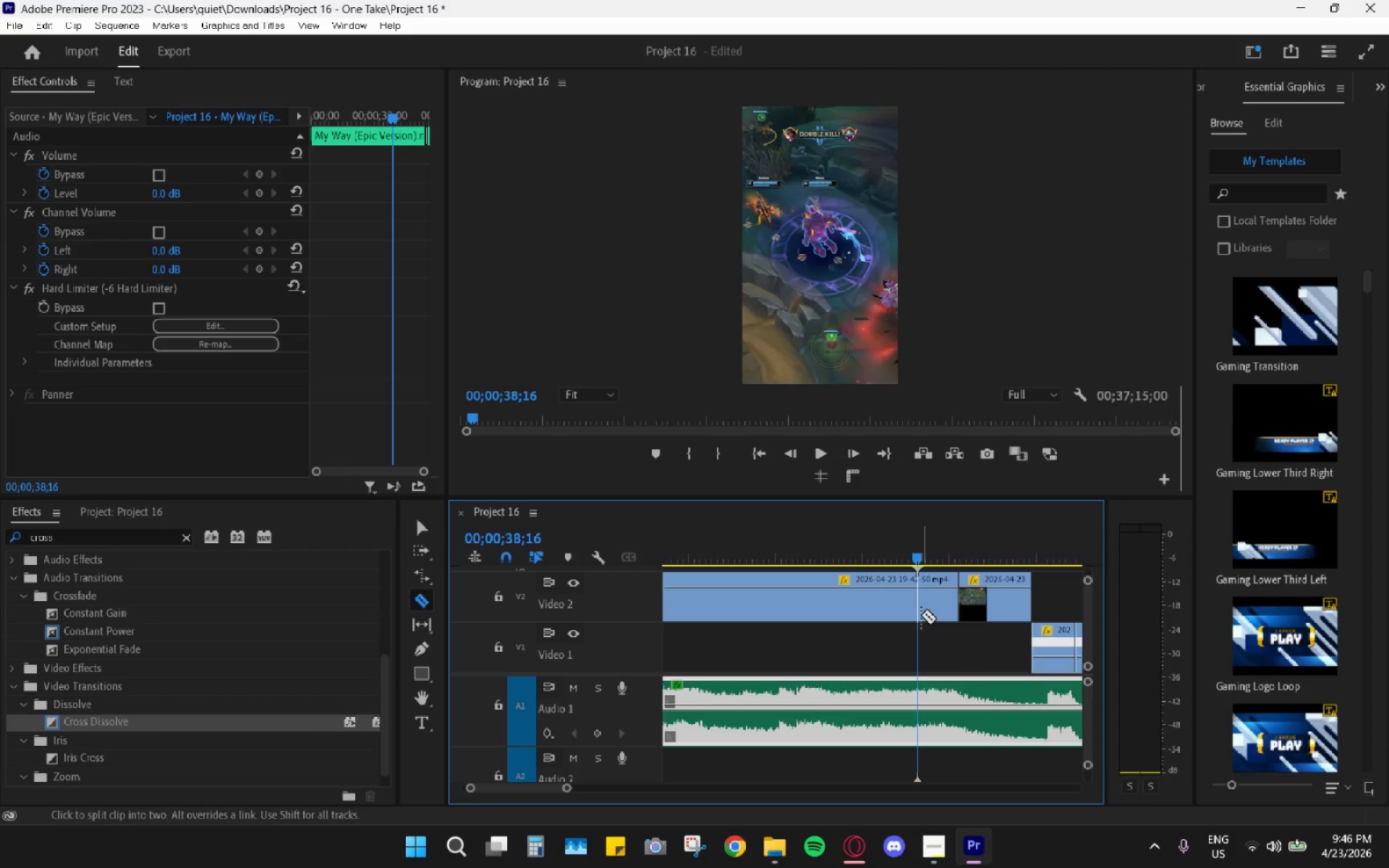 
left_click([919, 613])
 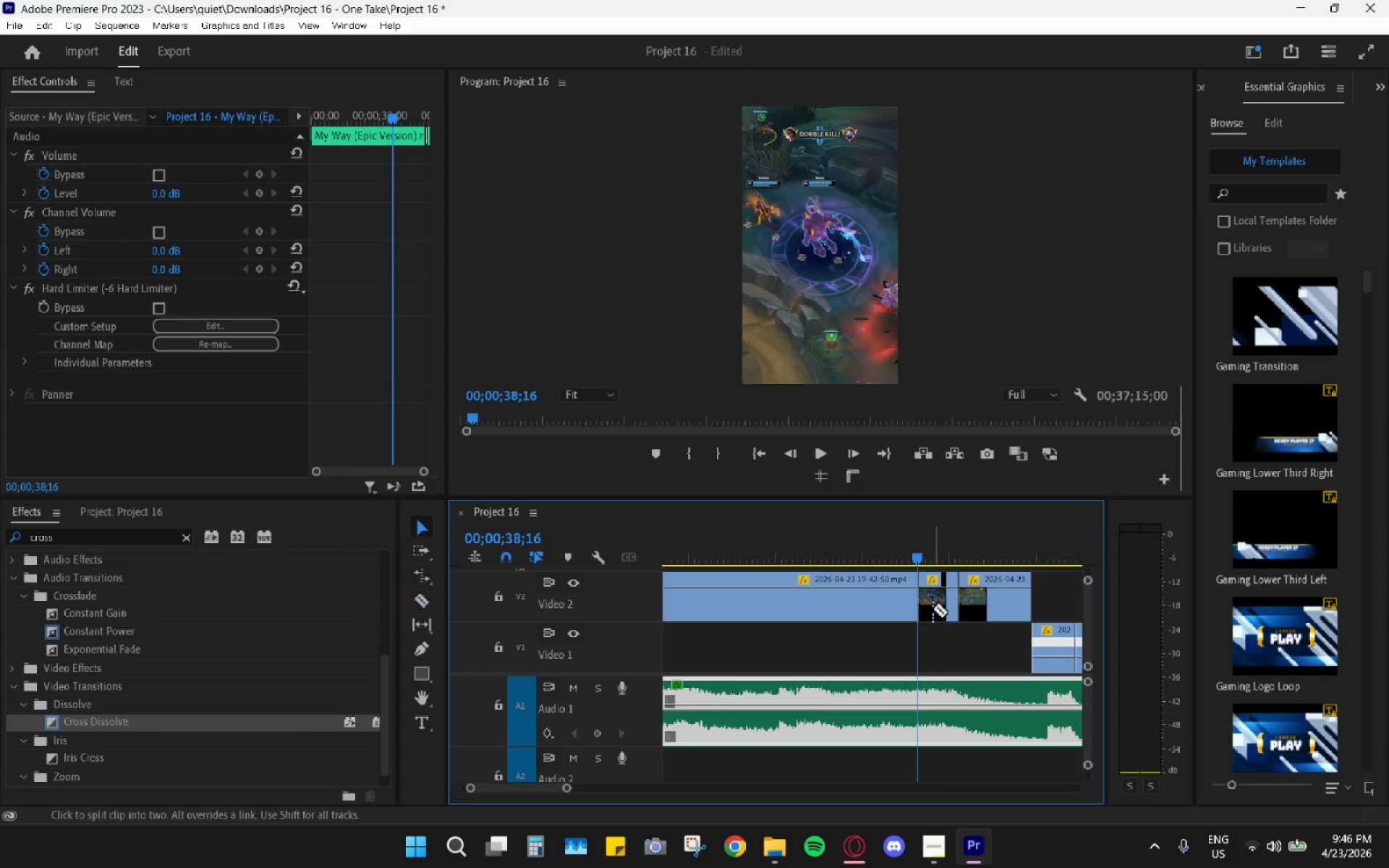 
key(V)
 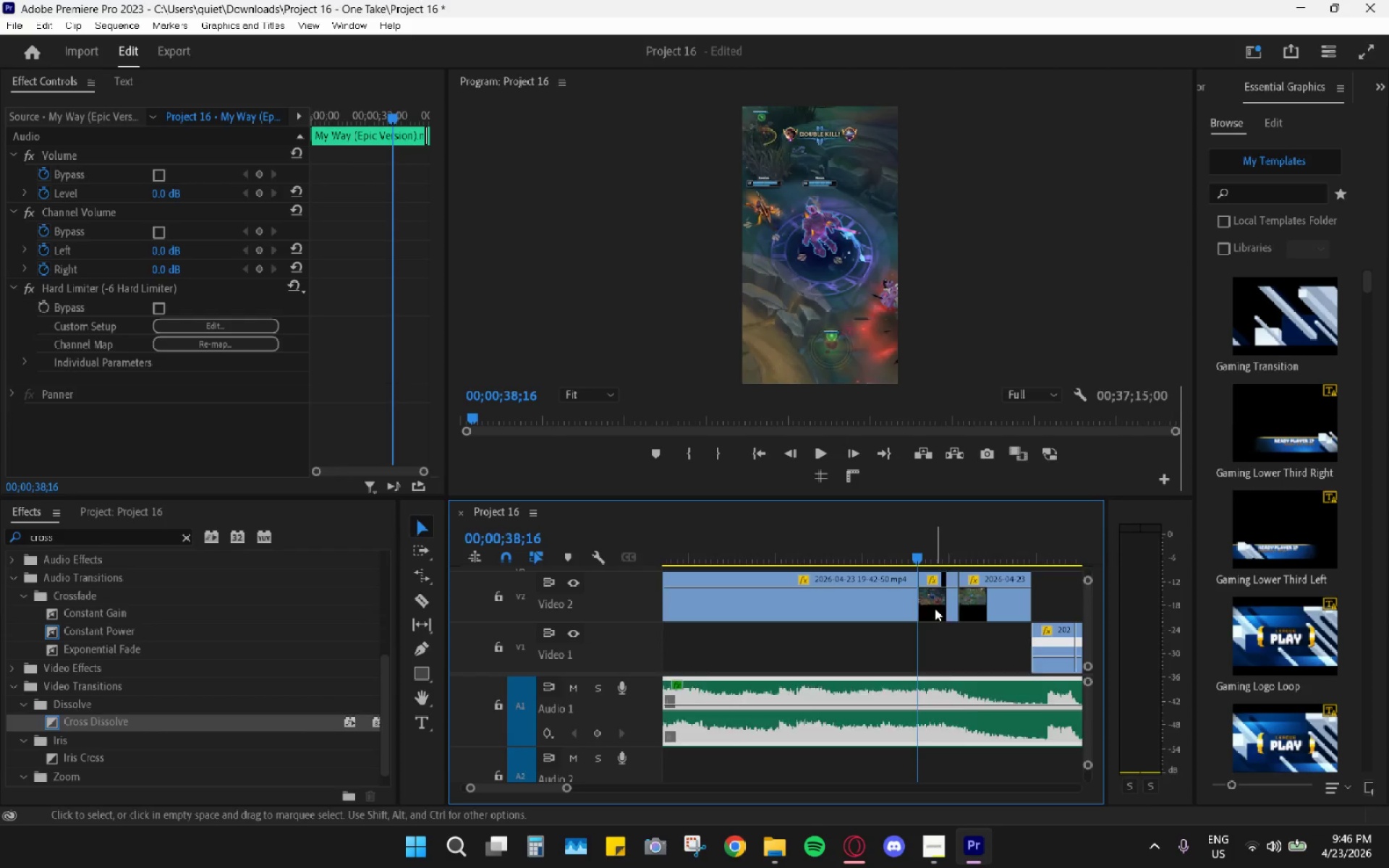 
left_click([935, 608])
 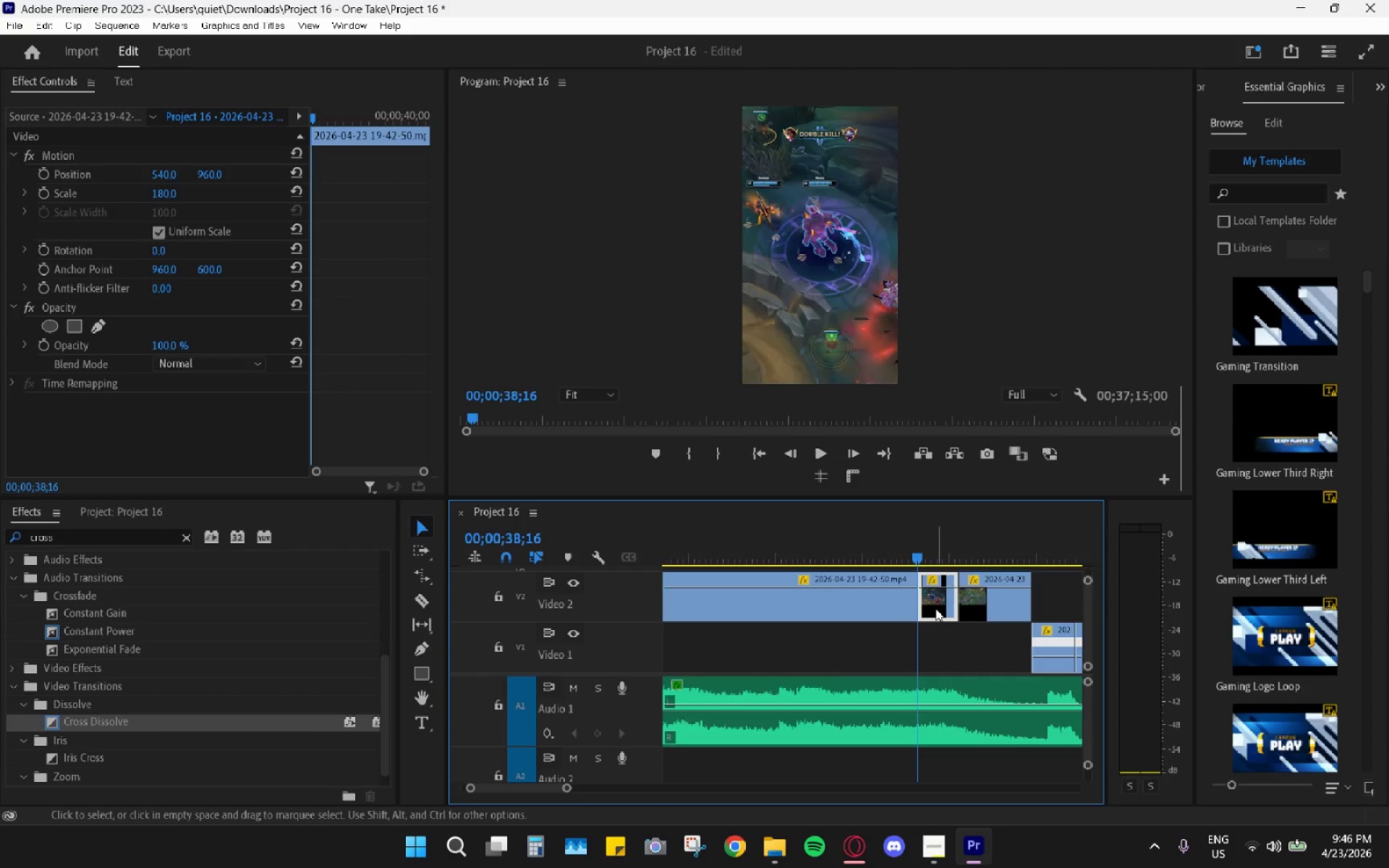 
key(H)
 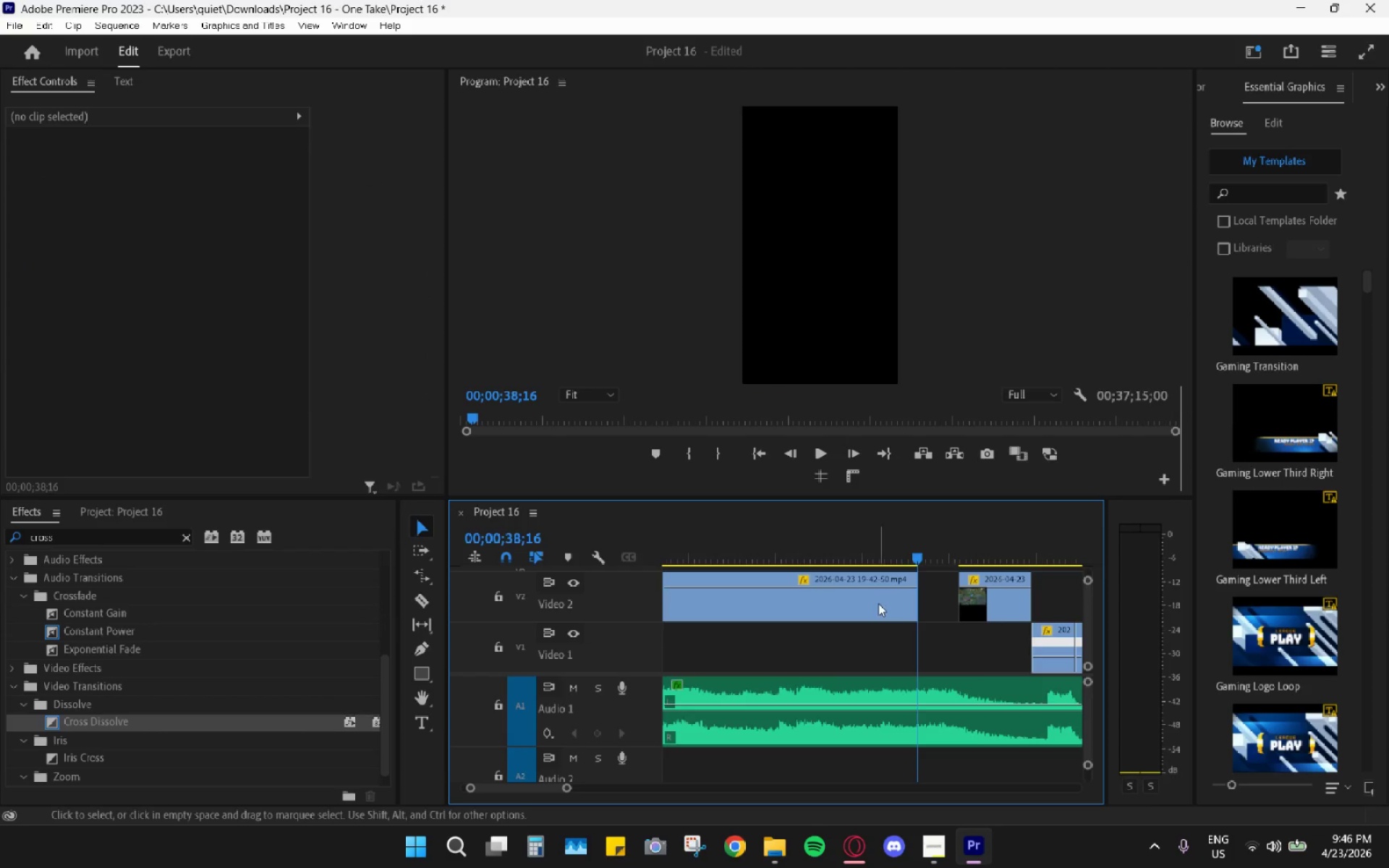 
left_click_drag(start_coordinate=[878, 603], to_coordinate=[915, 605])
 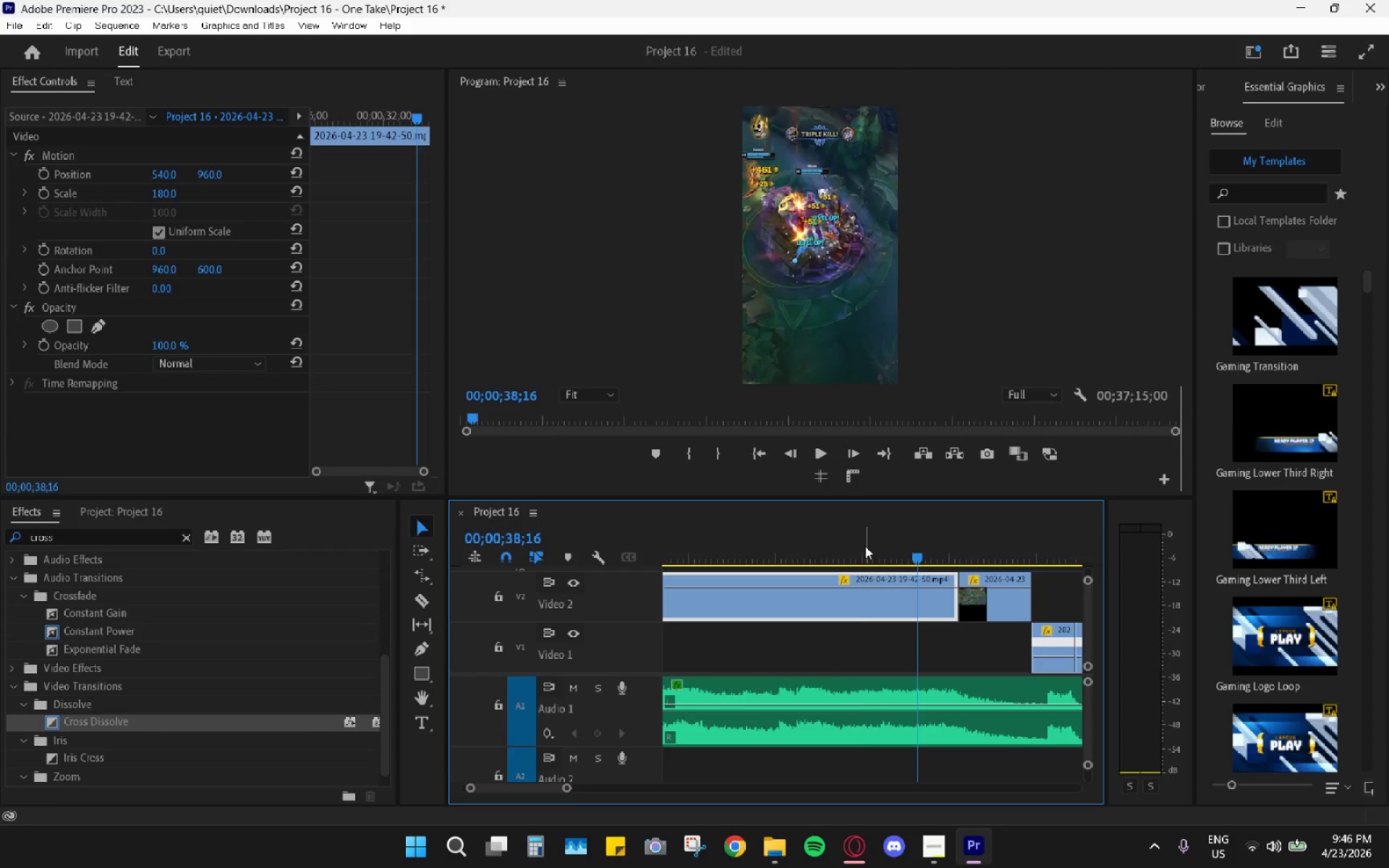 
left_click_drag(start_coordinate=[865, 546], to_coordinate=[838, 545])
 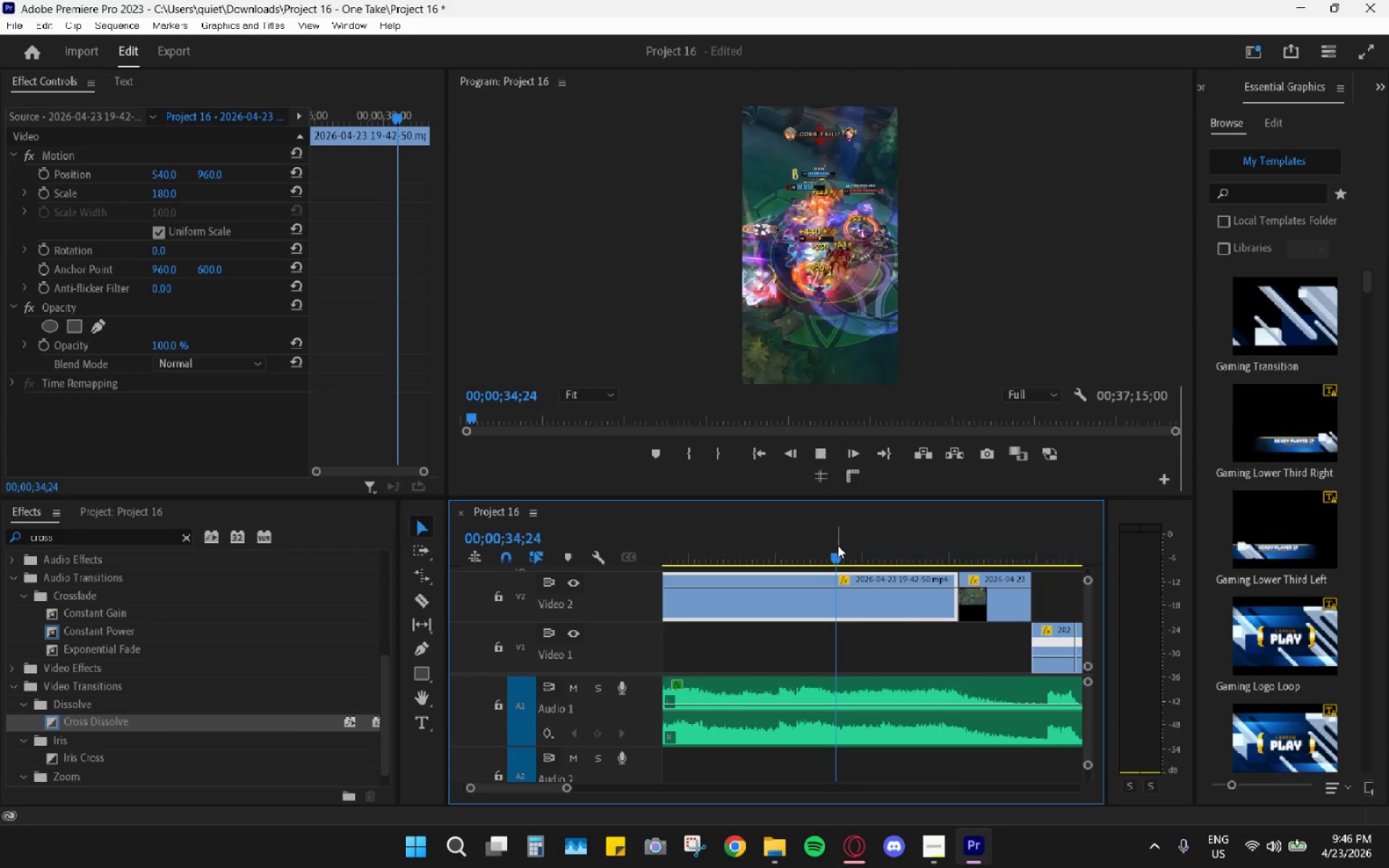 
key(Space)
 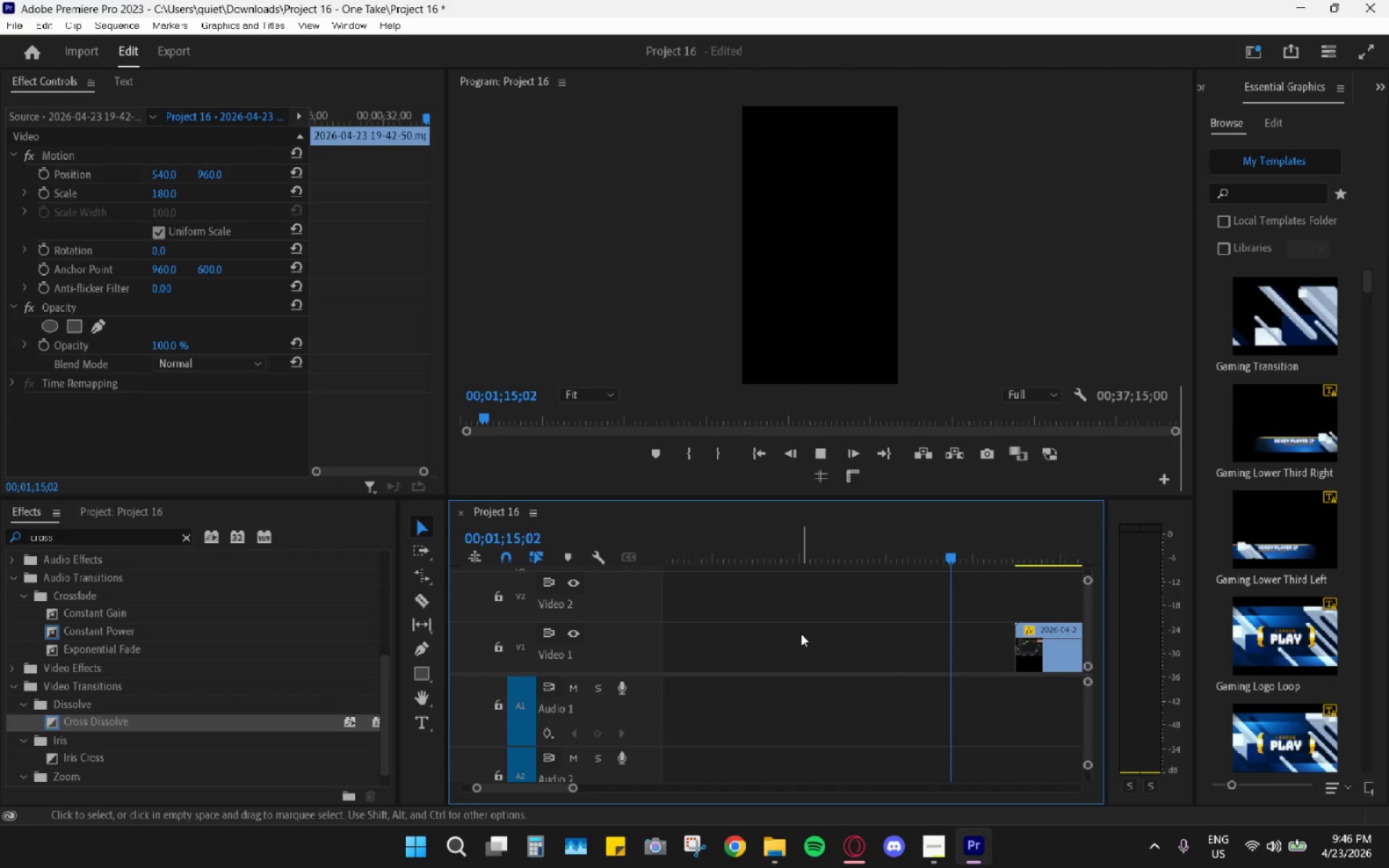 
wait(45.44)
 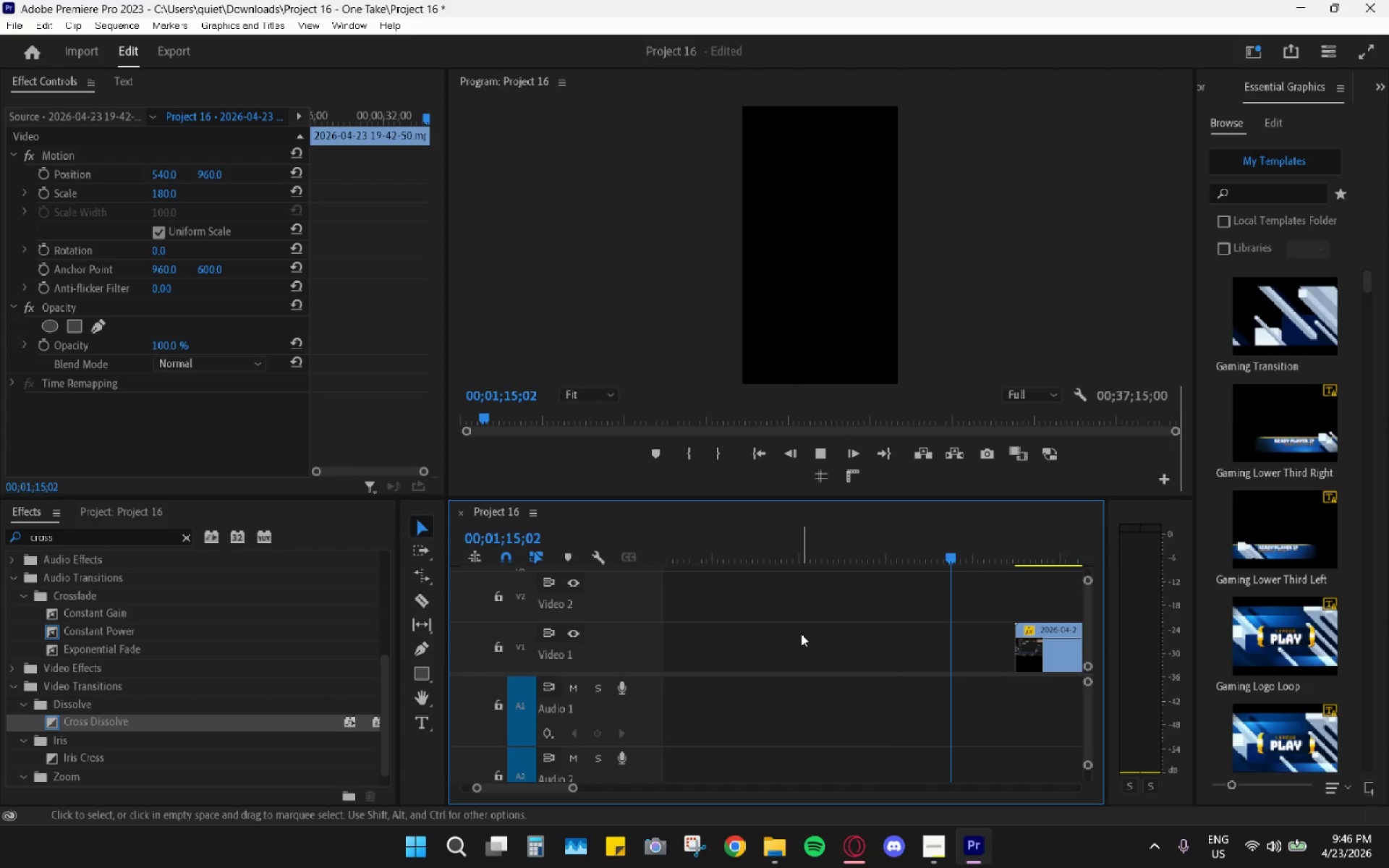 
key(Space)
 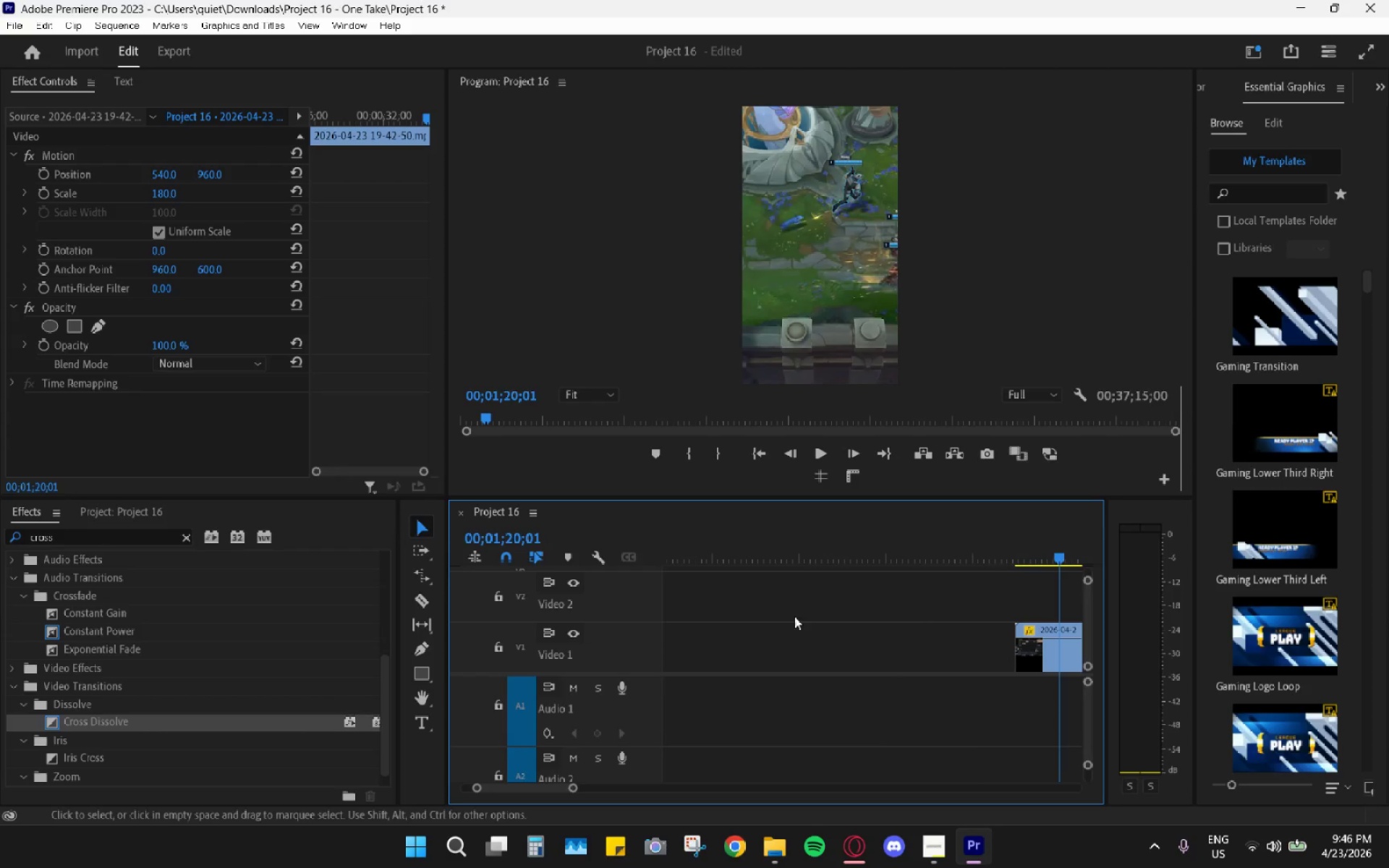 
hold_key(key=AltLeft, duration=0.89)
scroll: coordinate [773, 691], scroll_direction: down, amount: 9.0
 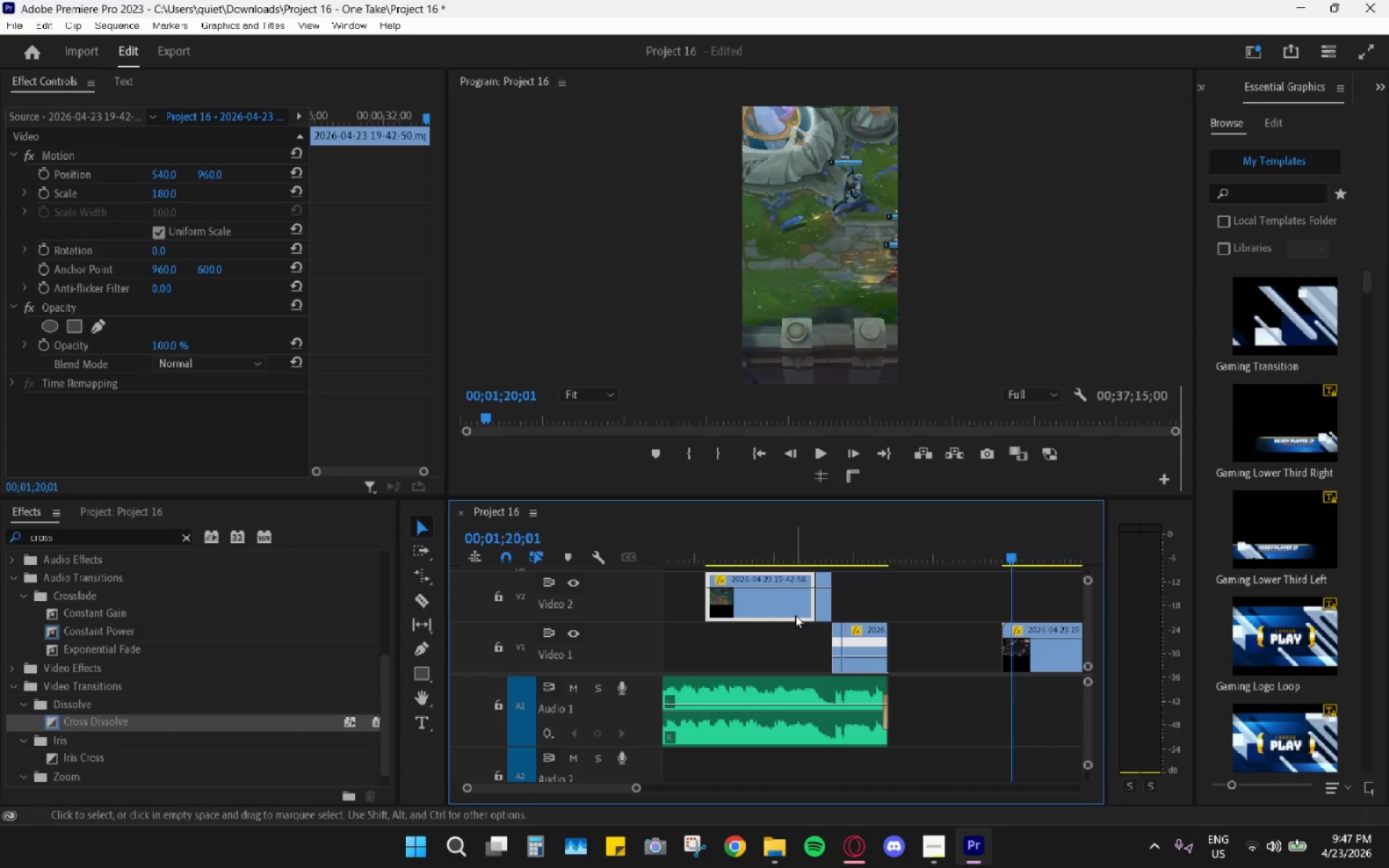 
hold_key(key=AltLeft, duration=0.8)
scroll: coordinate [810, 634], scroll_direction: down, amount: 7.0
 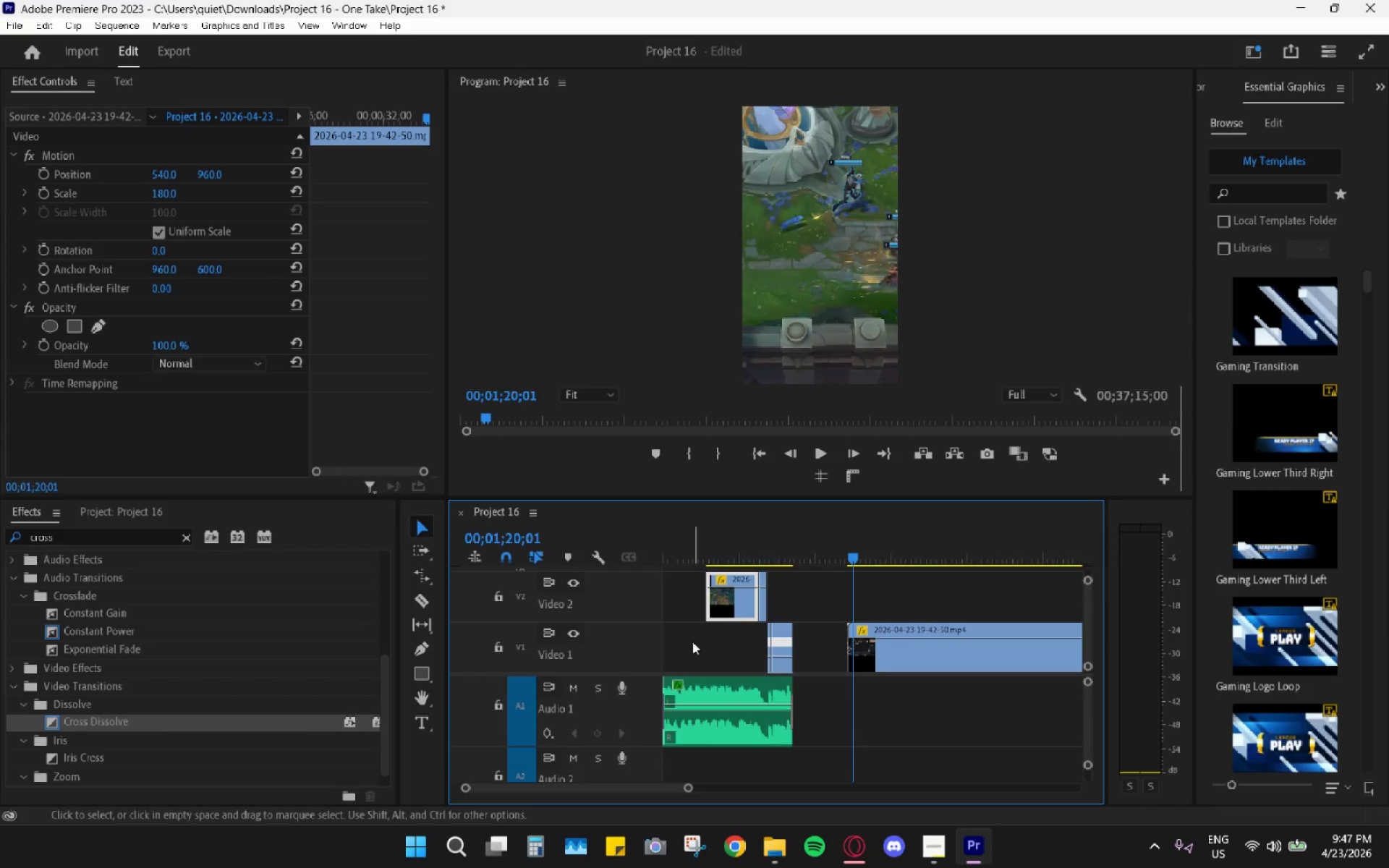 
wait(47.67)
 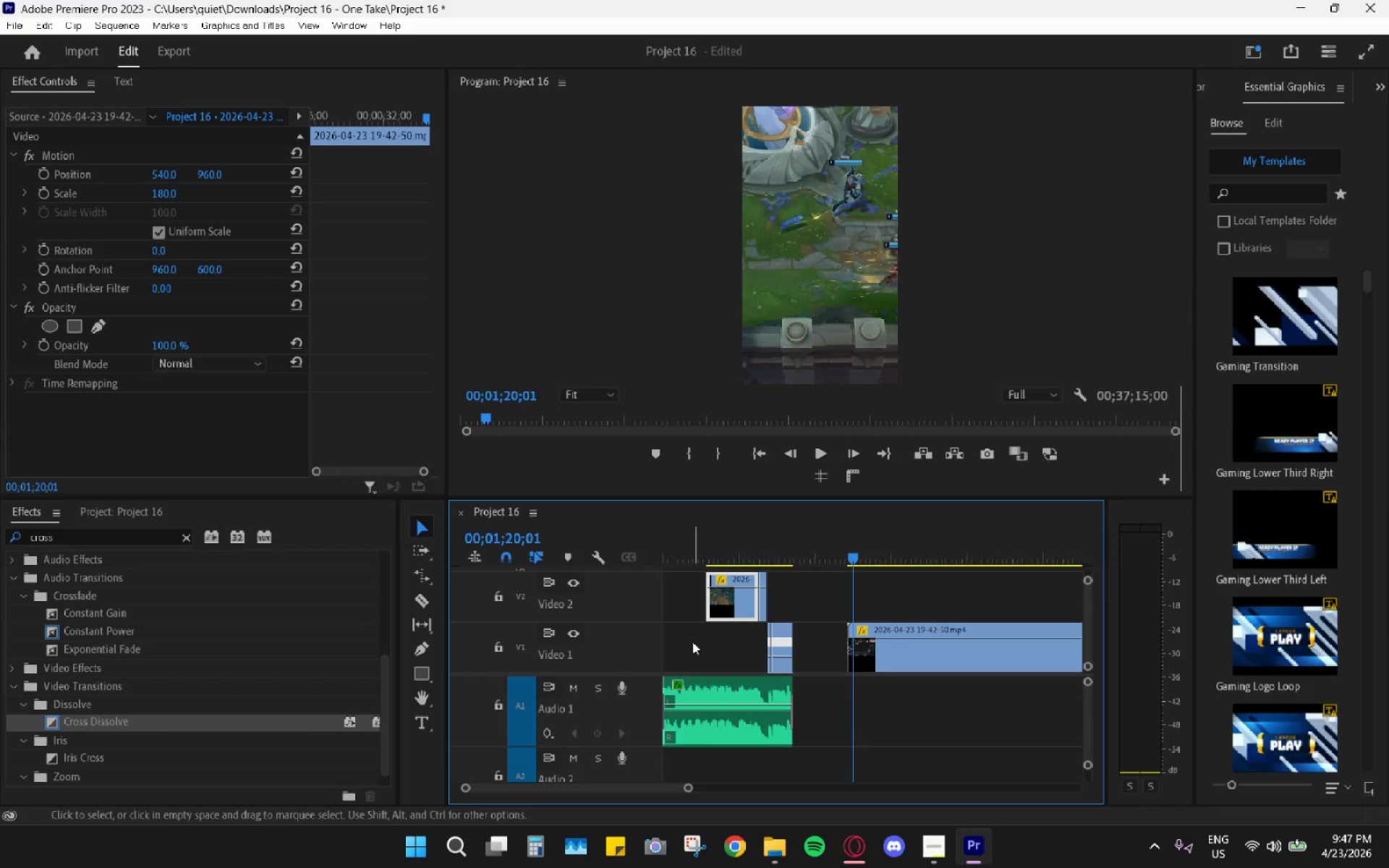 
hold_key(key=AltLeft, duration=0.42)
scroll: coordinate [808, 611], scroll_direction: up, amount: 7.0
 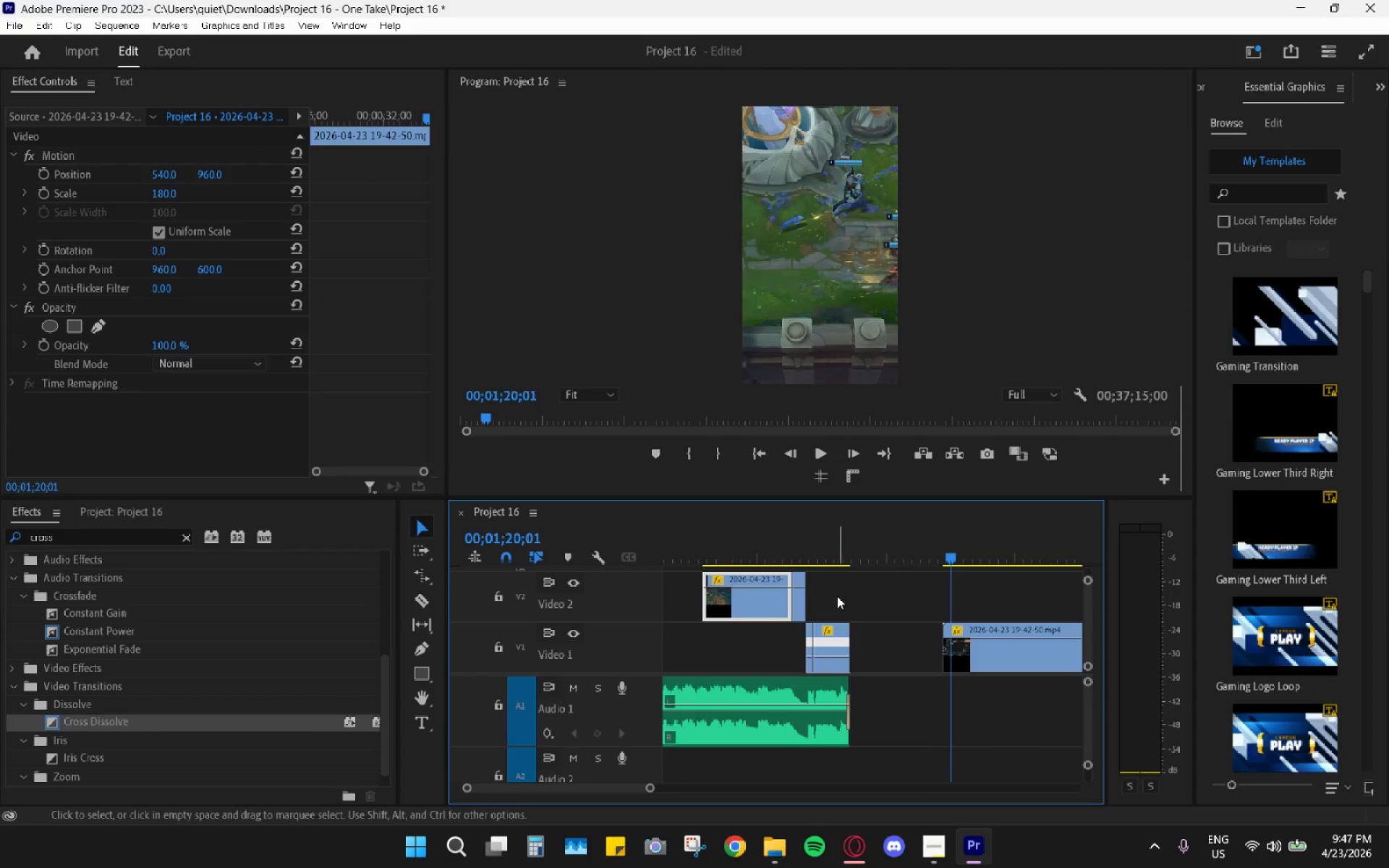 
left_click_drag(start_coordinate=[845, 593], to_coordinate=[768, 597])
 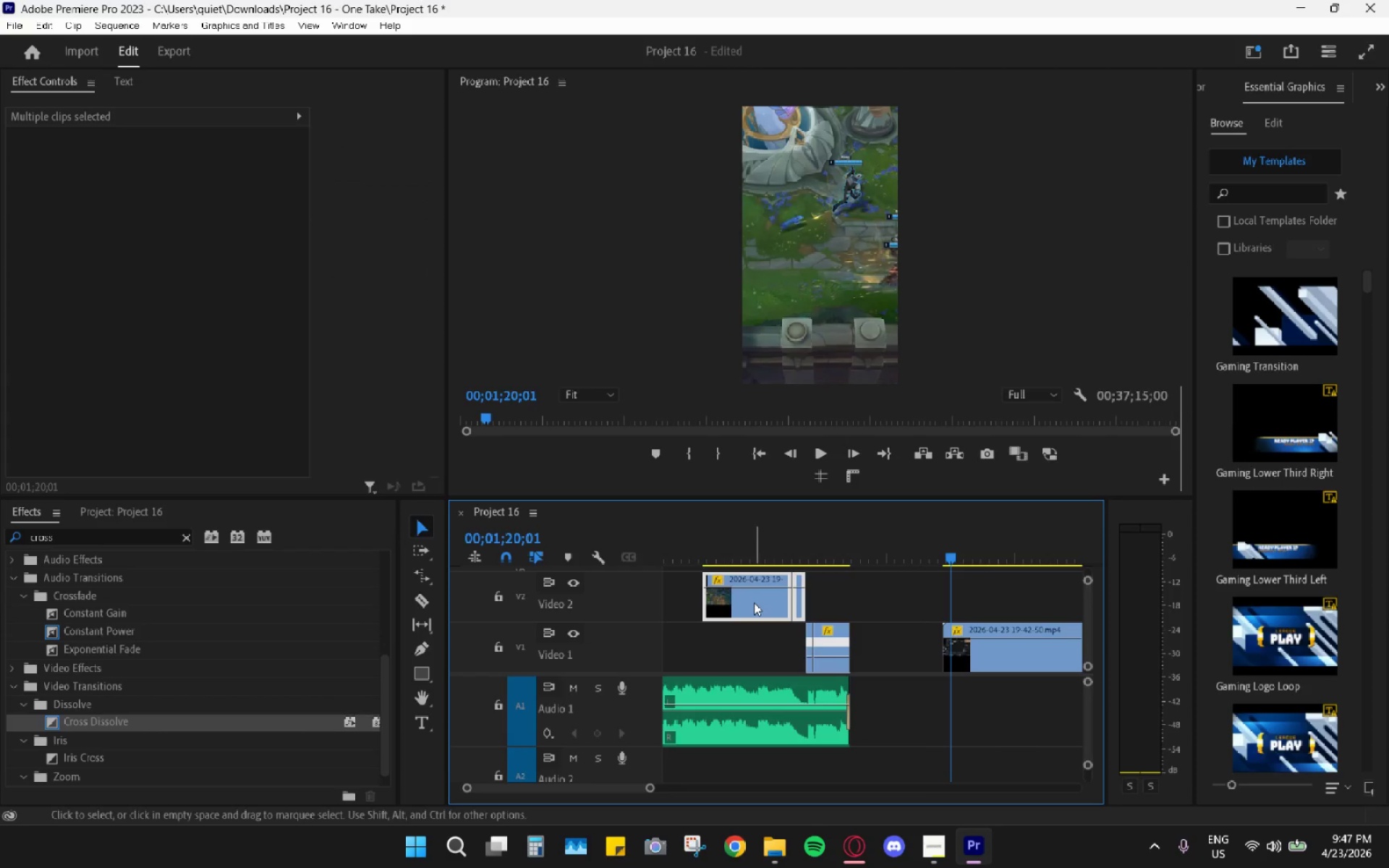 
left_click_drag(start_coordinate=[754, 603], to_coordinate=[752, 633])
 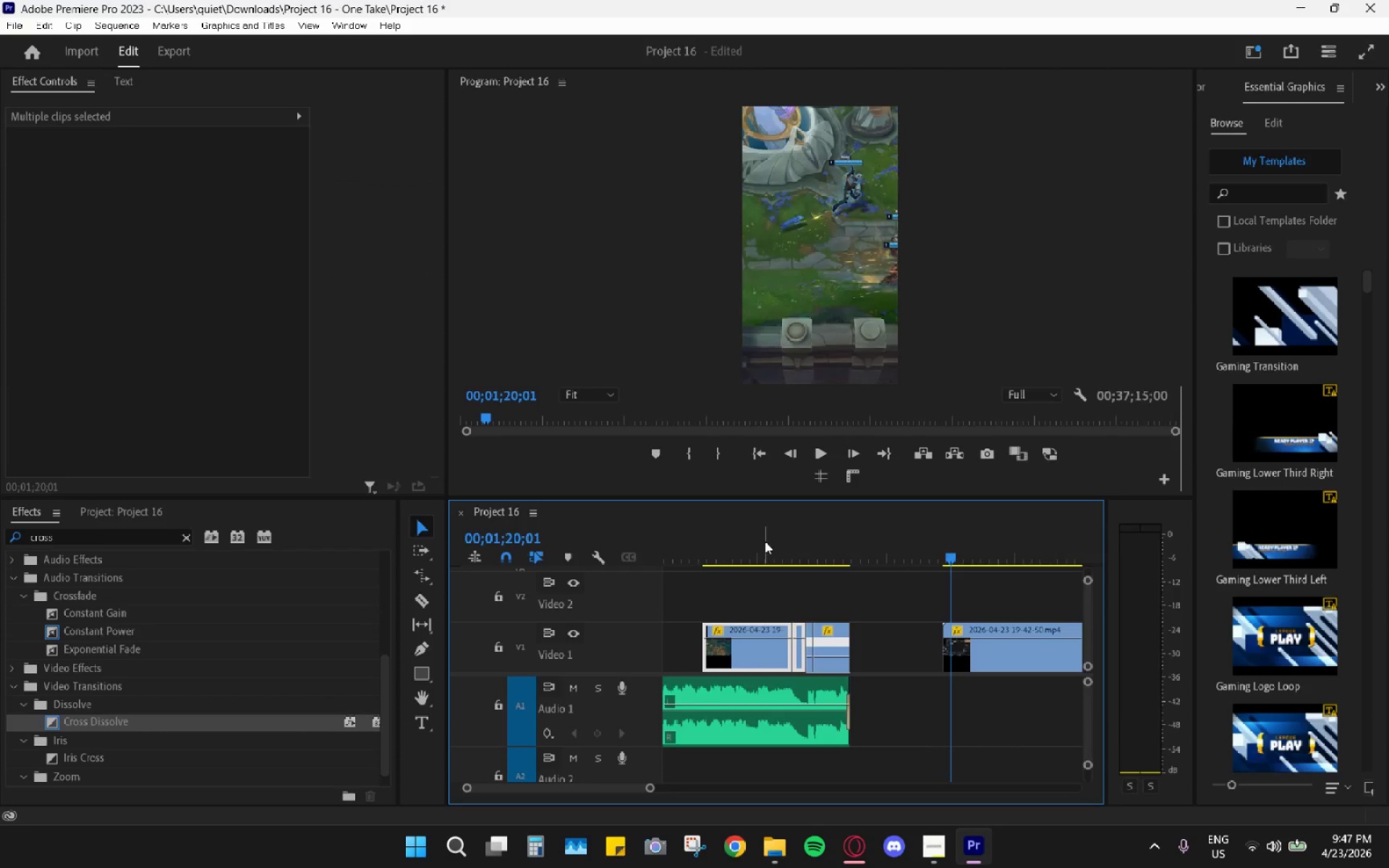 
left_click_drag(start_coordinate=[779, 546], to_coordinate=[783, 547])
 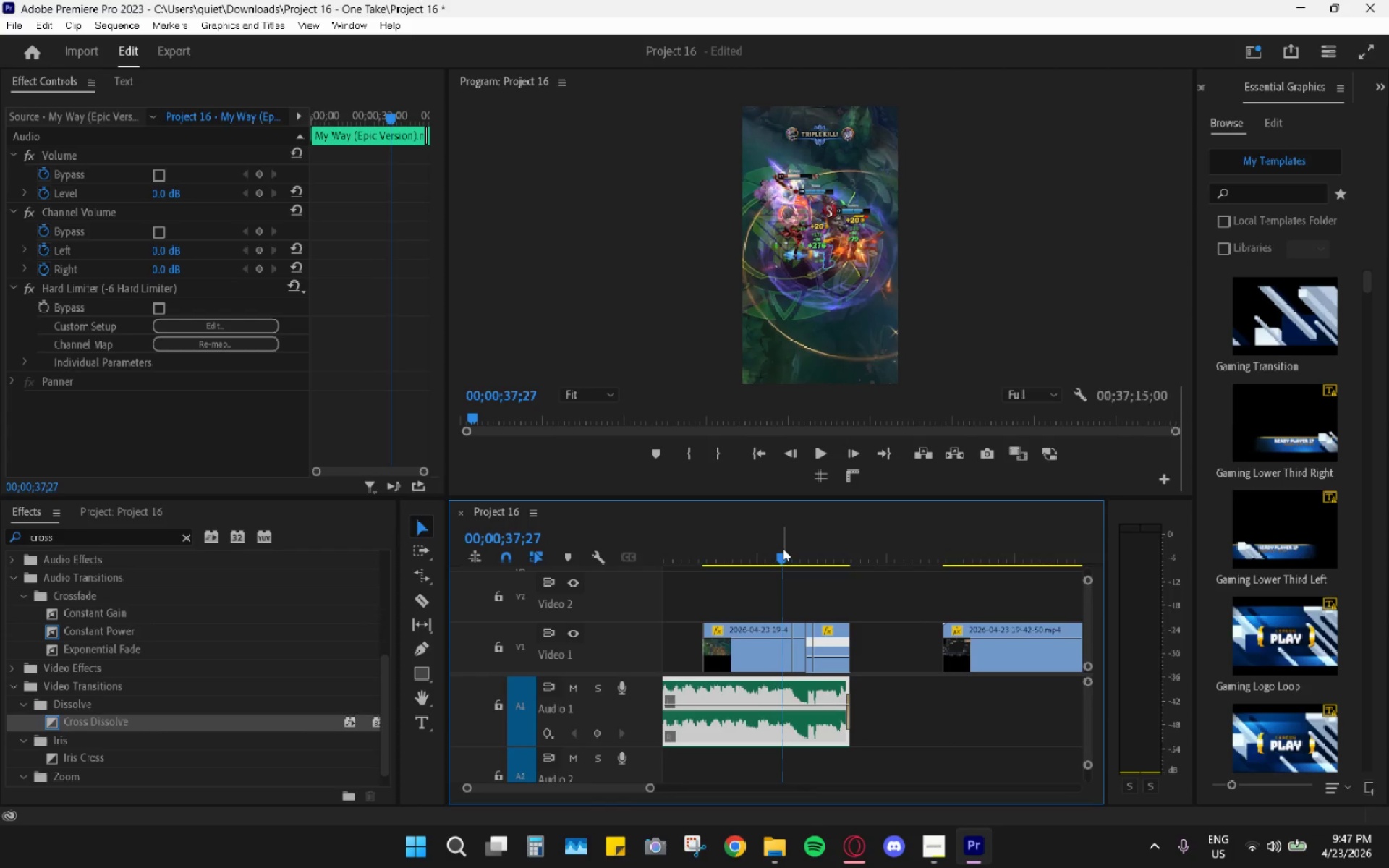 
key(Space)
 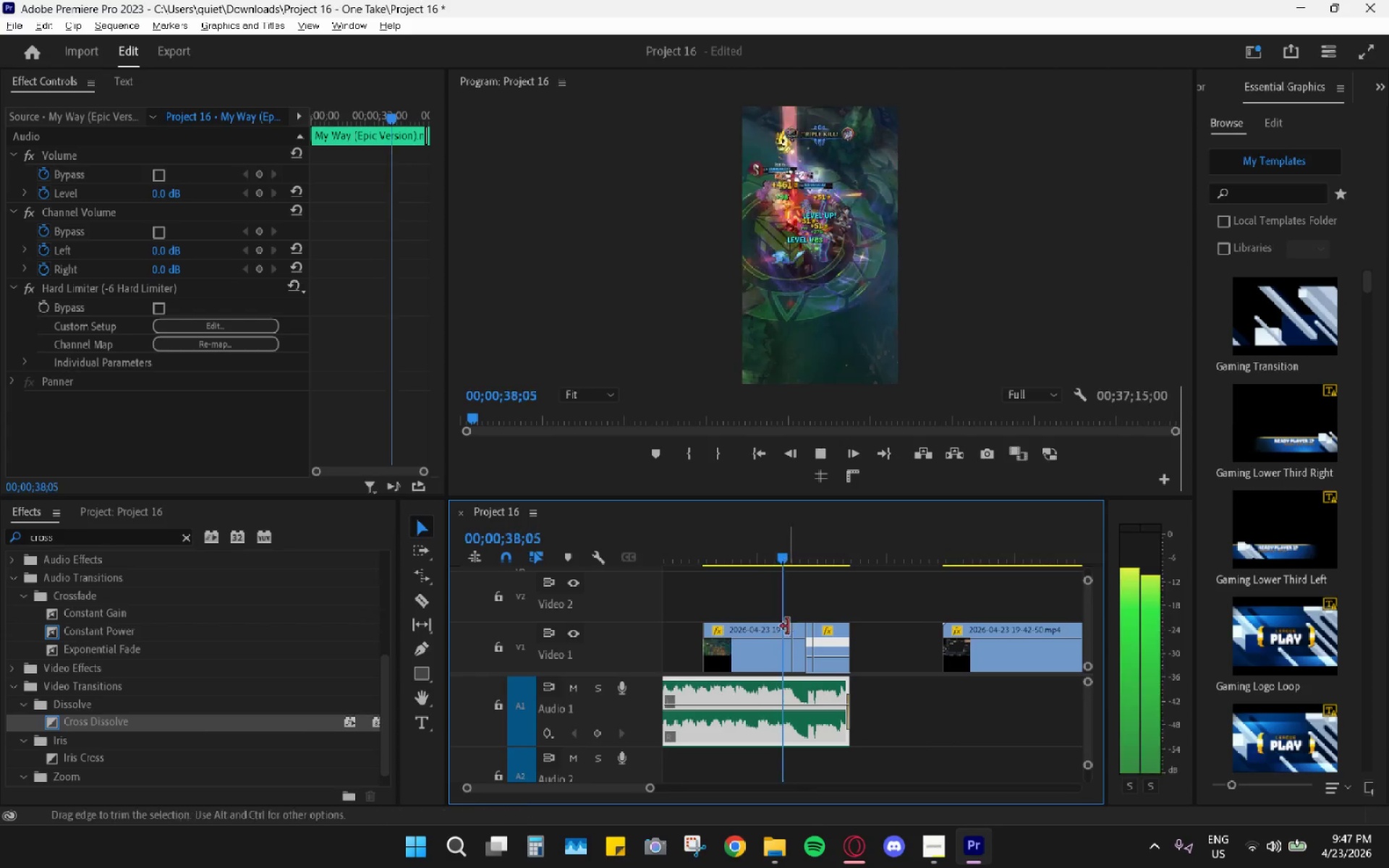 
hold_key(key=AltLeft, duration=1.22)
scroll: coordinate [783, 665], scroll_direction: up, amount: 14.0
 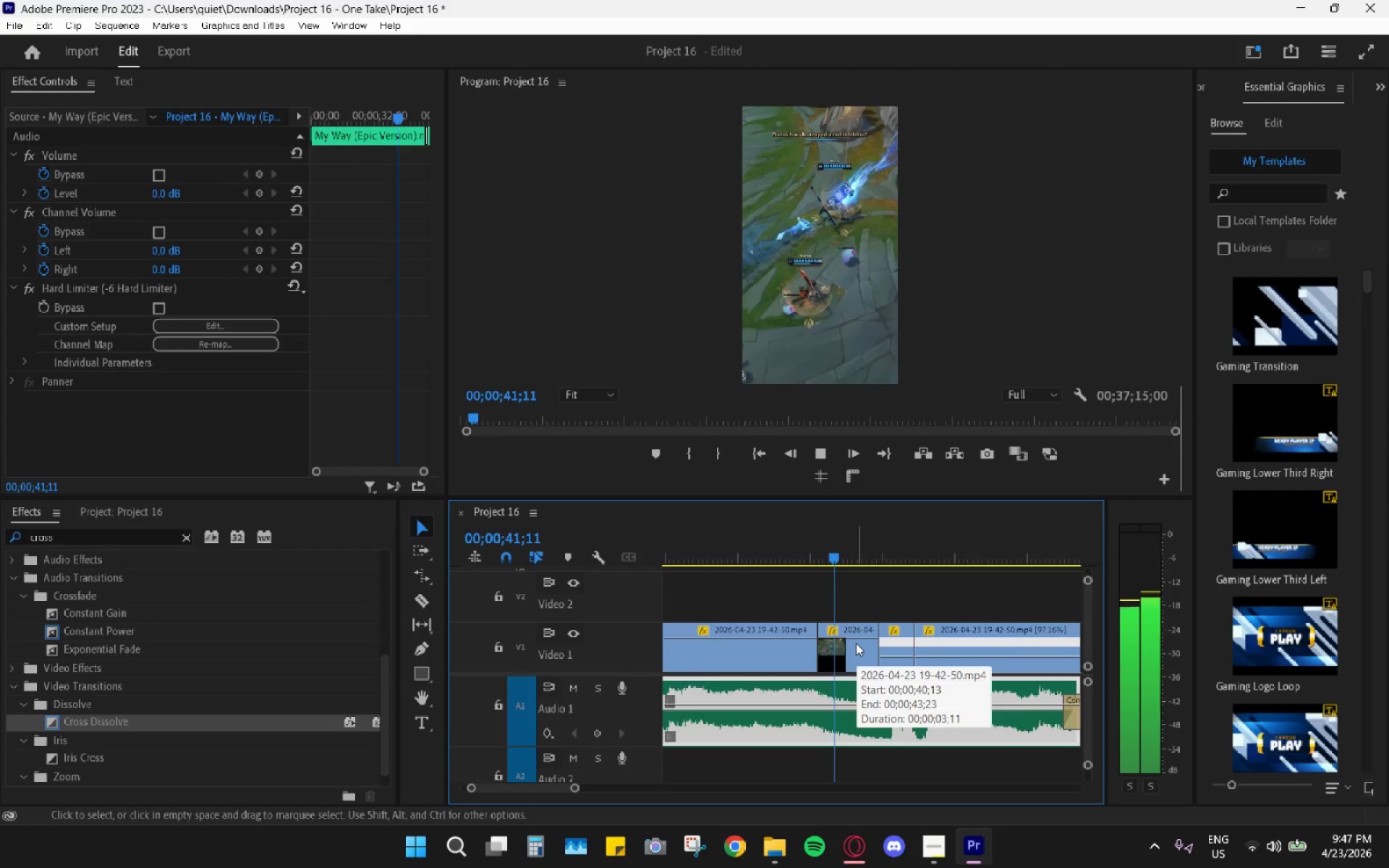 
key(Space)
 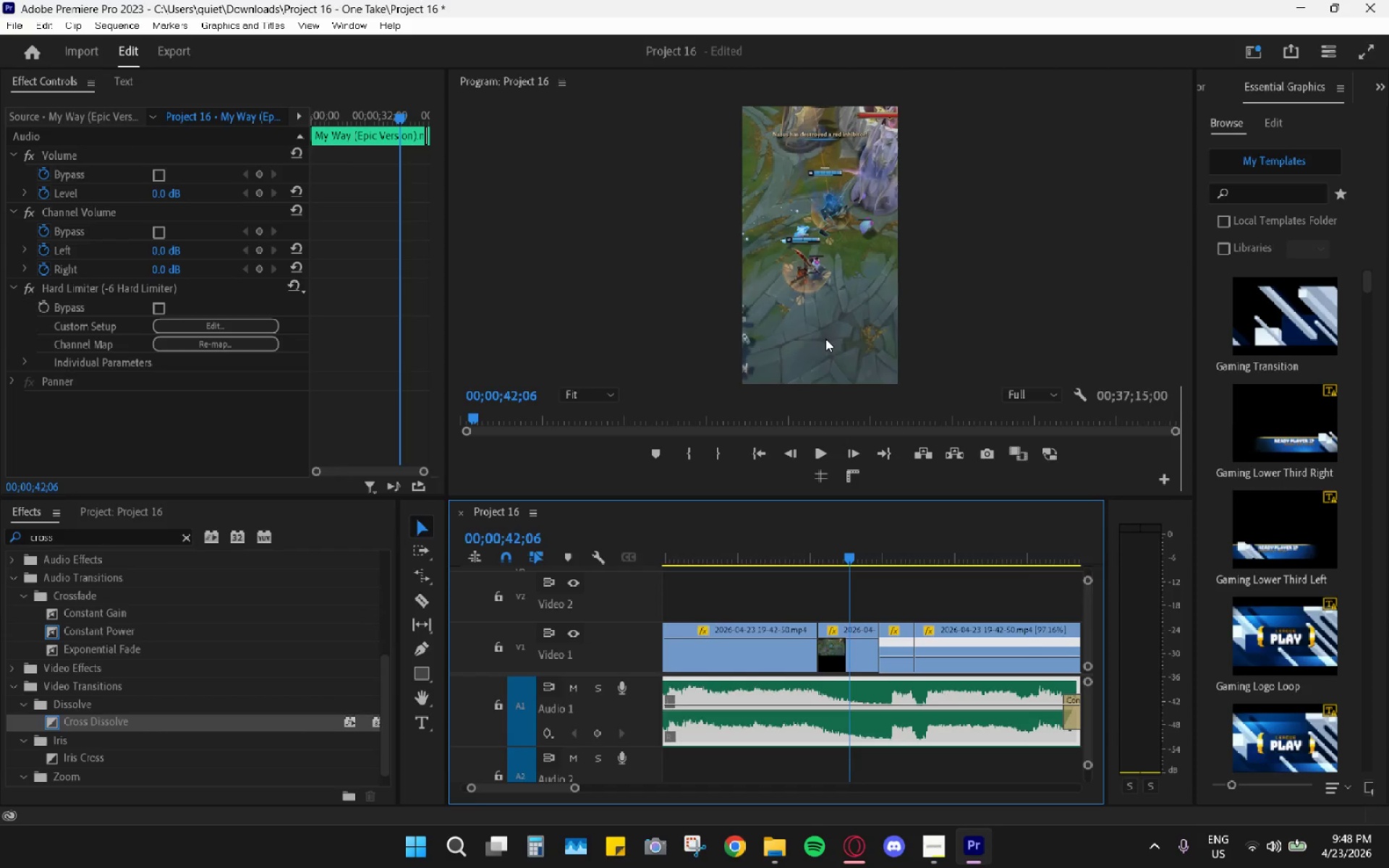 
wait(14.28)
 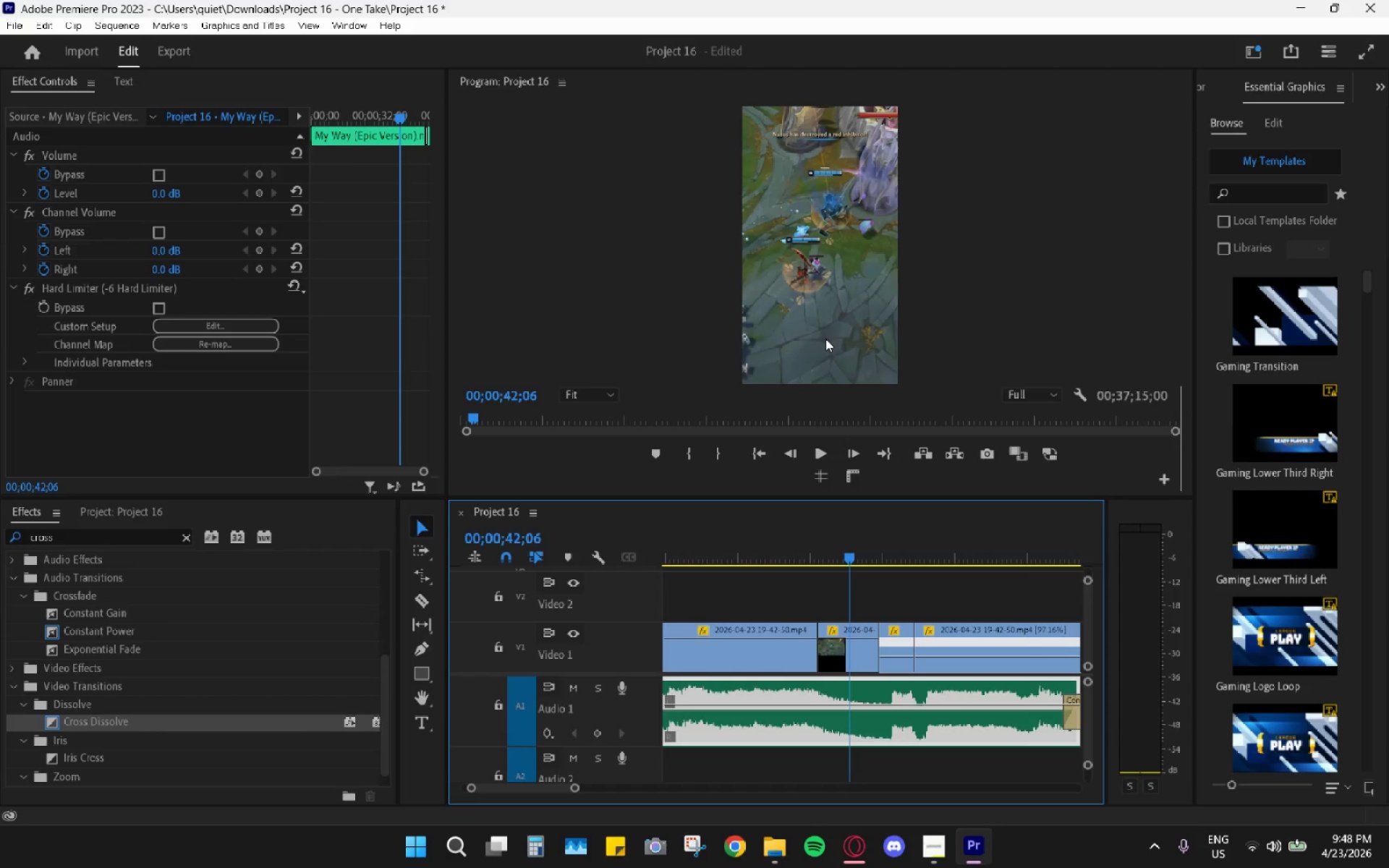 
key(Space)
 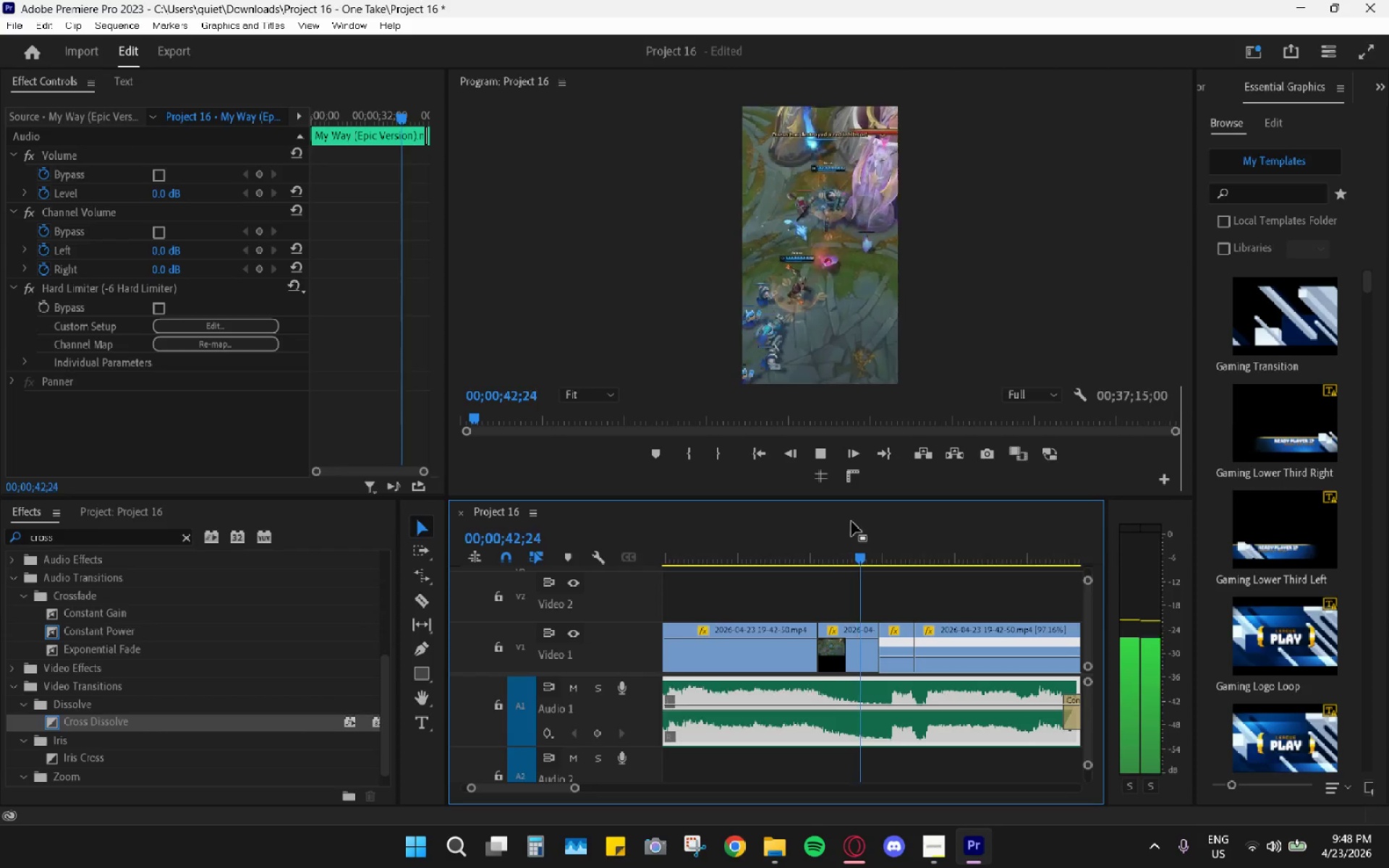 
left_click_drag(start_coordinate=[829, 530], to_coordinate=[774, 545])
 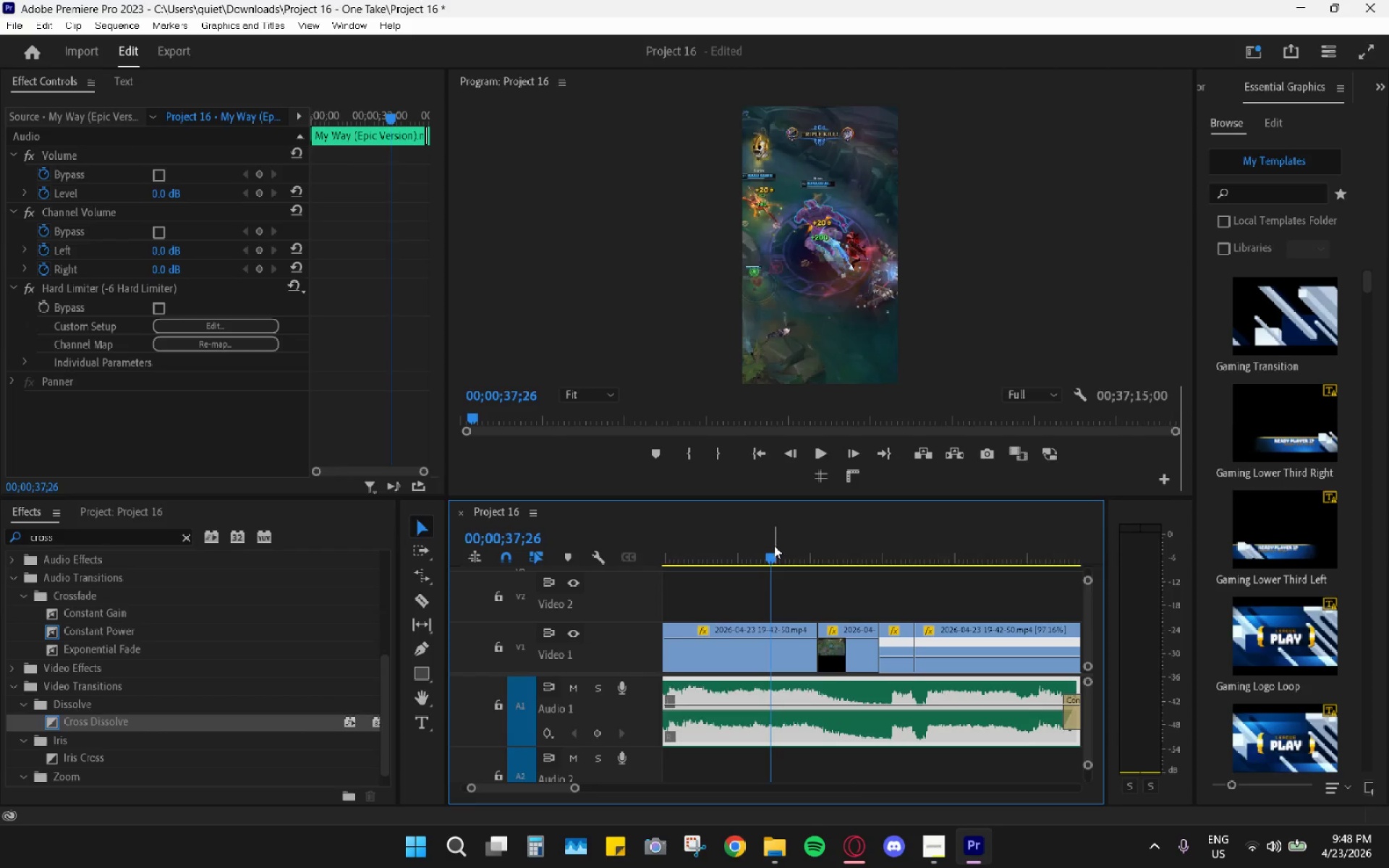 
key(Space)
 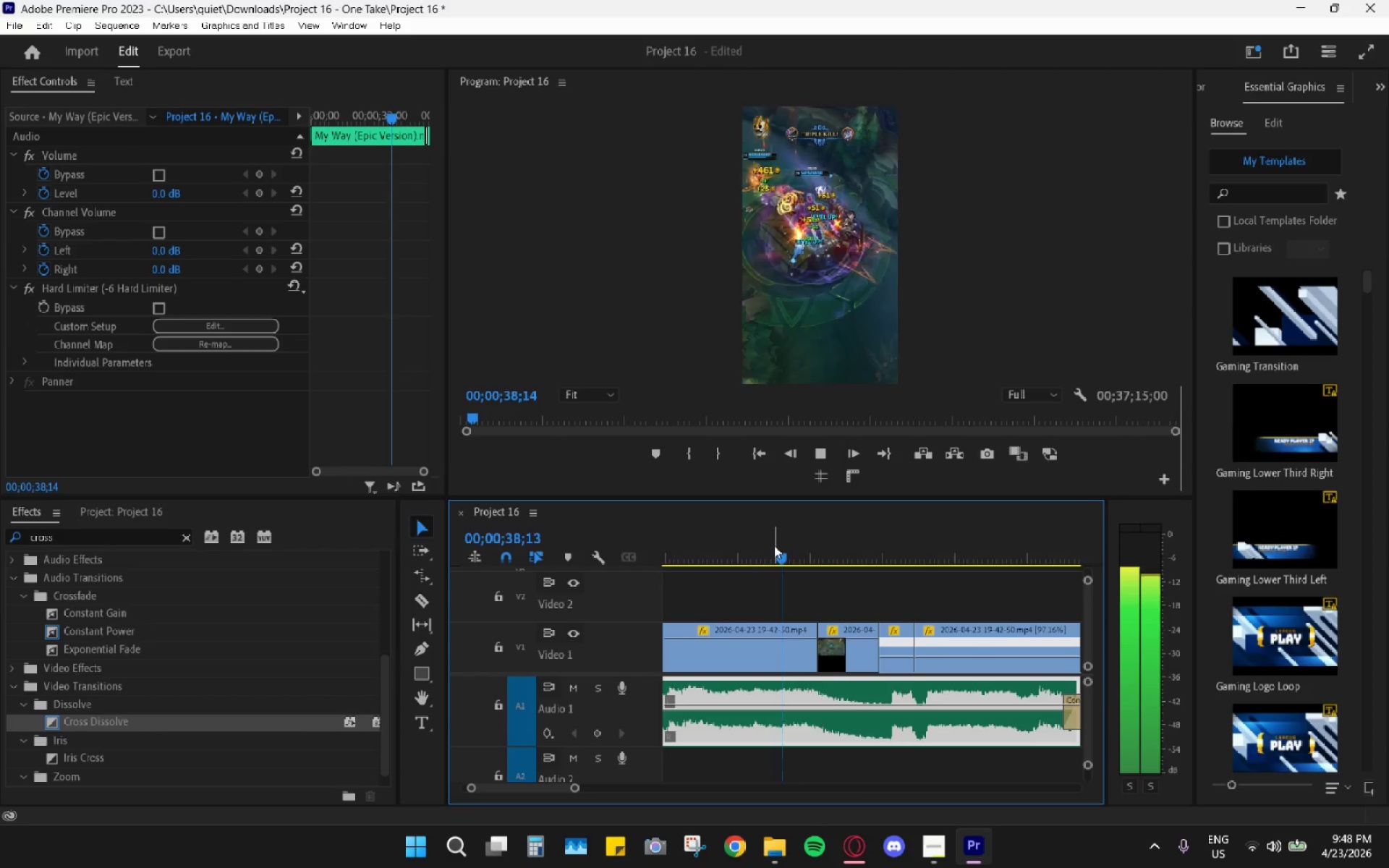 
left_click_drag(start_coordinate=[774, 545], to_coordinate=[736, 553])
 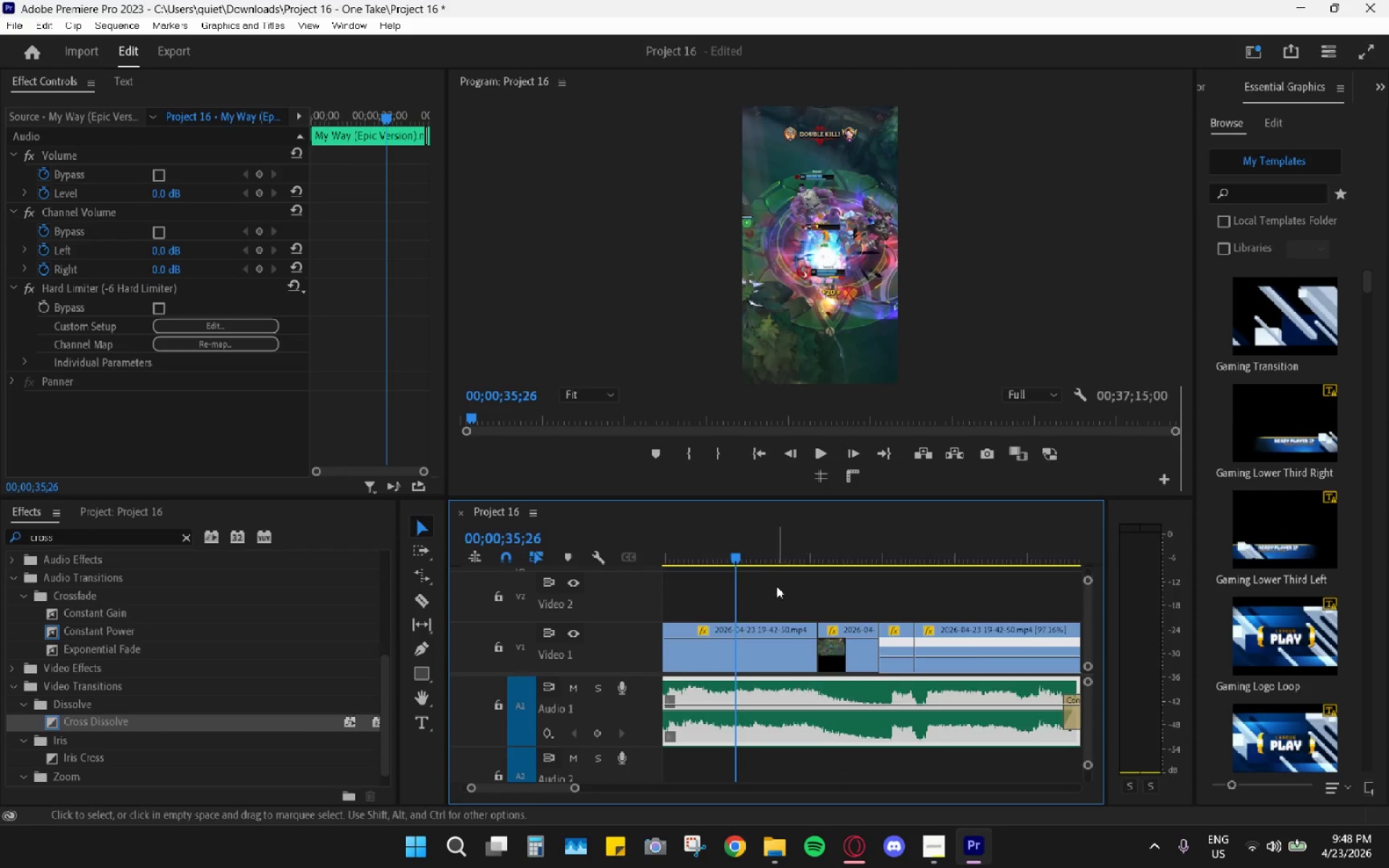 
scroll: coordinate [778, 586], scroll_direction: up, amount: 5.0
 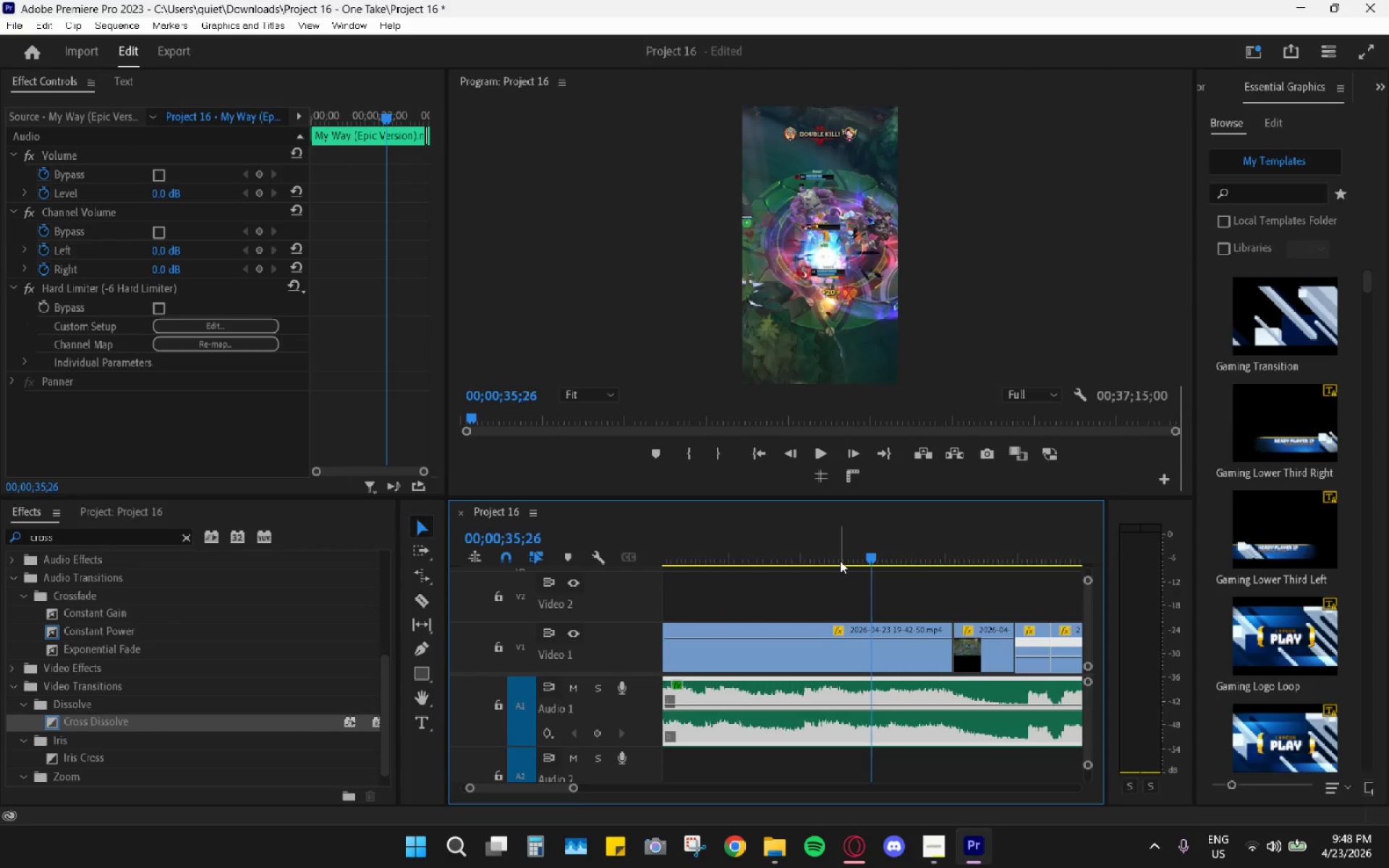 
left_click_drag(start_coordinate=[835, 558], to_coordinate=[812, 552])
 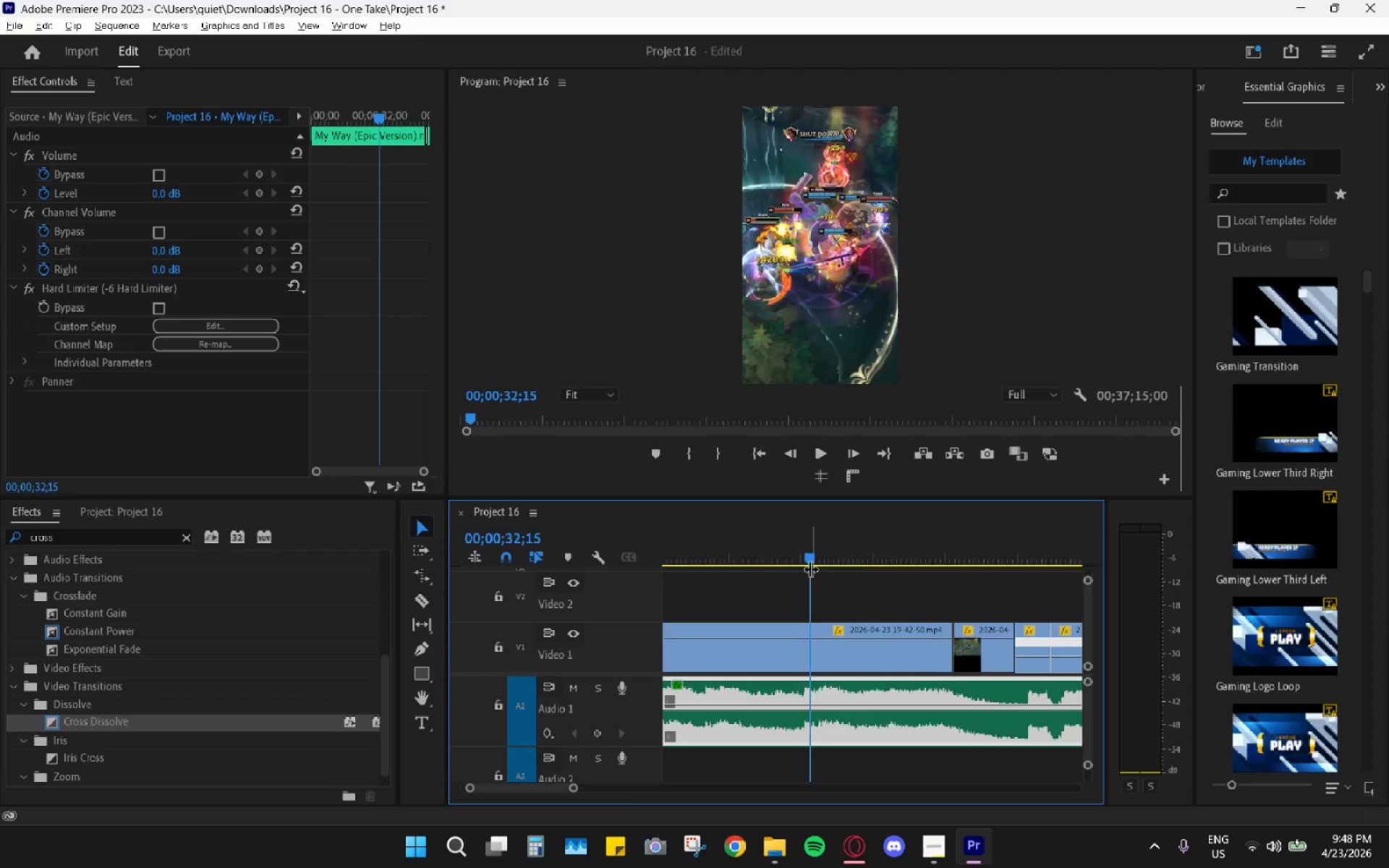 
hold_key(key=AltLeft, duration=0.83)
scroll: coordinate [812, 574], scroll_direction: down, amount: 11.0
 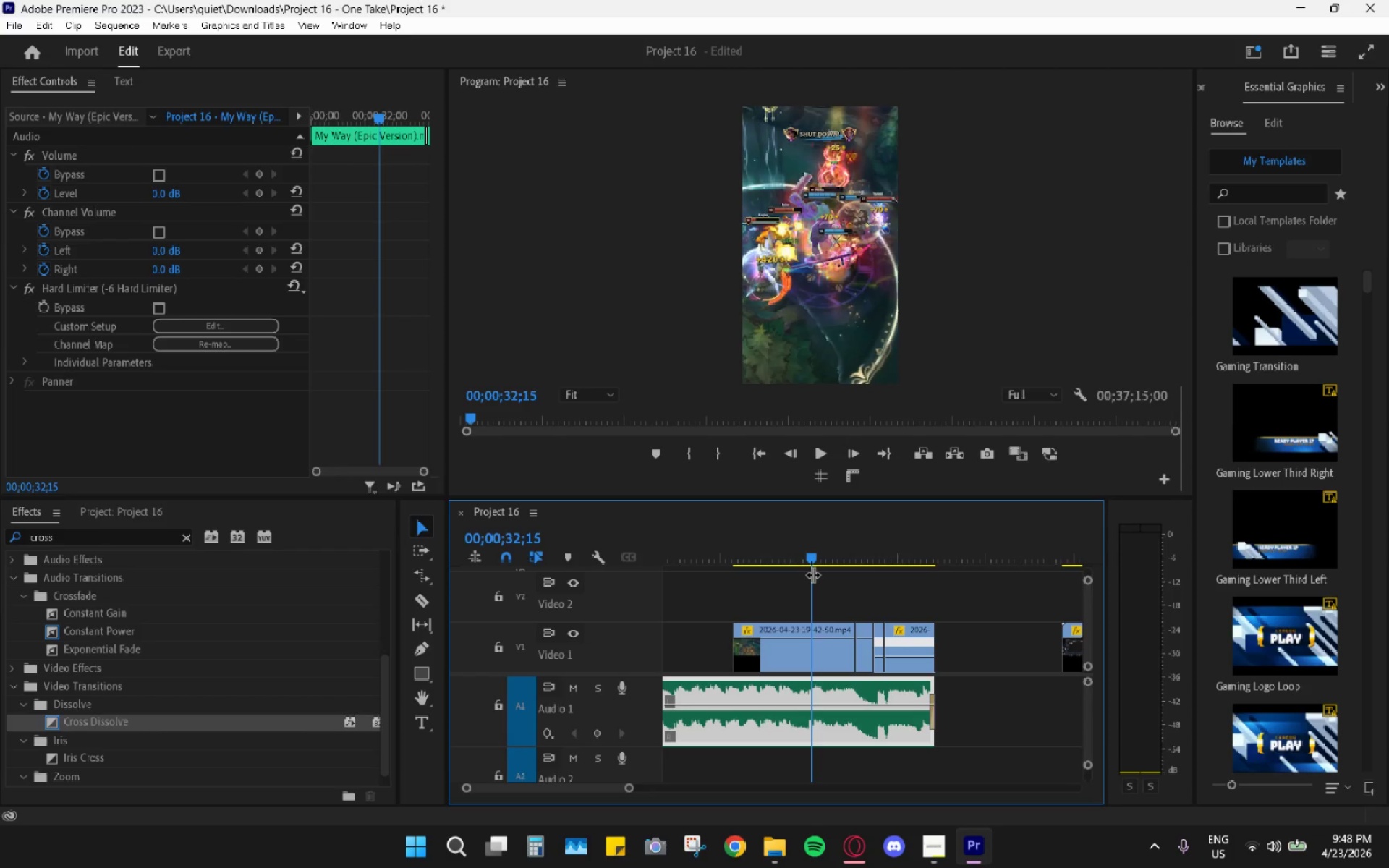 
hold_key(key=AltLeft, duration=0.38)
 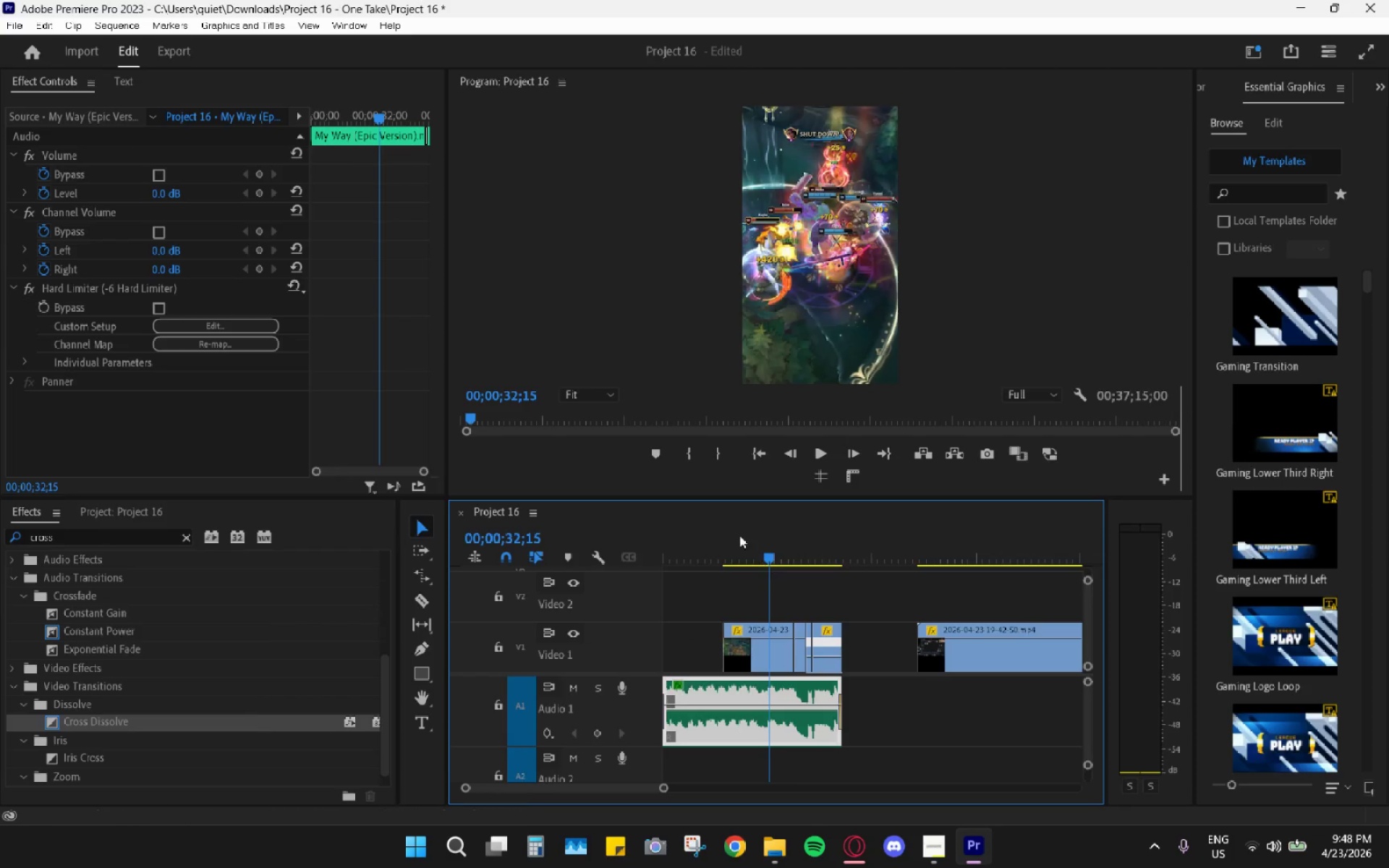 
left_click_drag(start_coordinate=[719, 532], to_coordinate=[691, 541])
 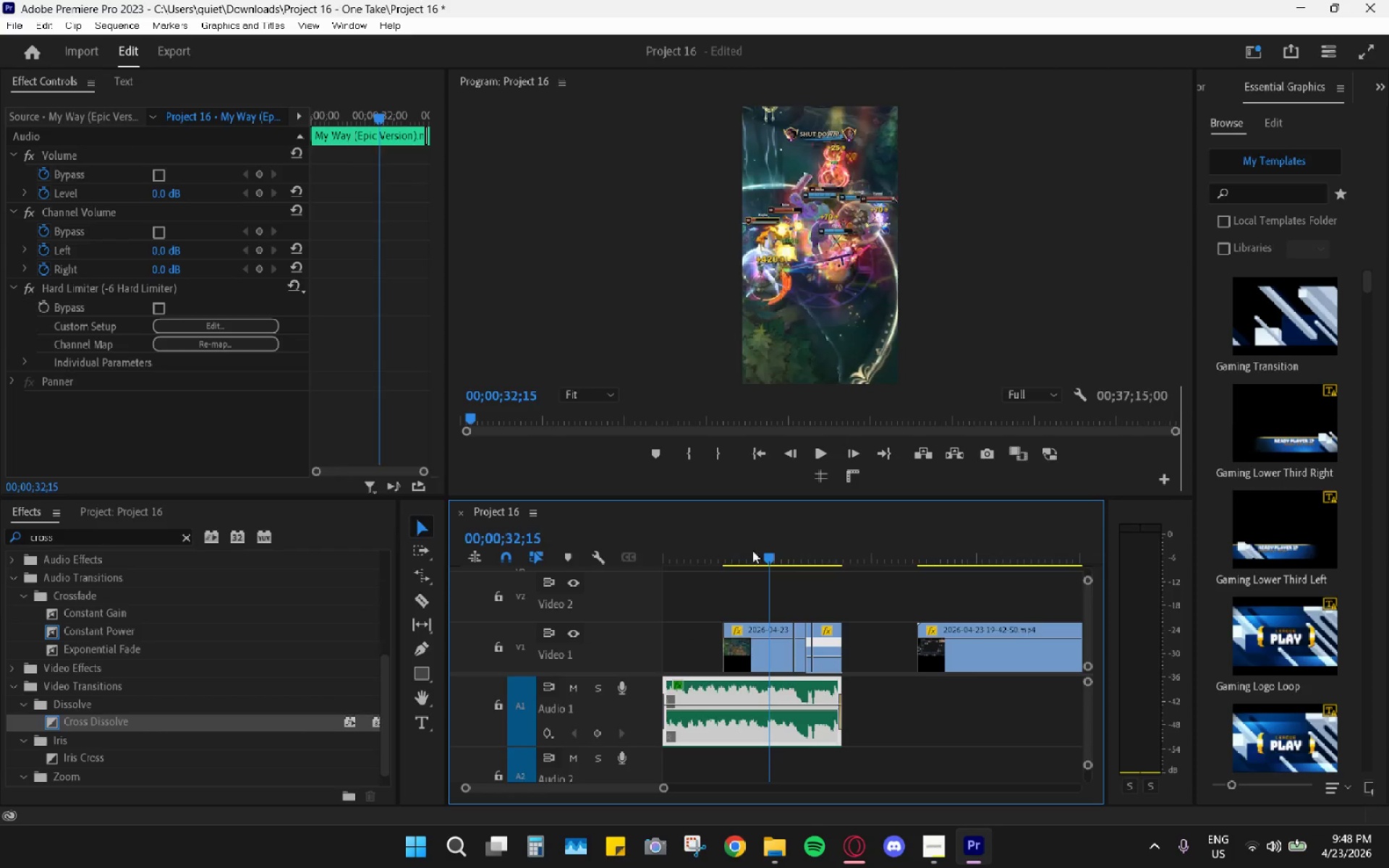 
scroll: coordinate [812, 574], scroll_direction: none, amount: 0.0
 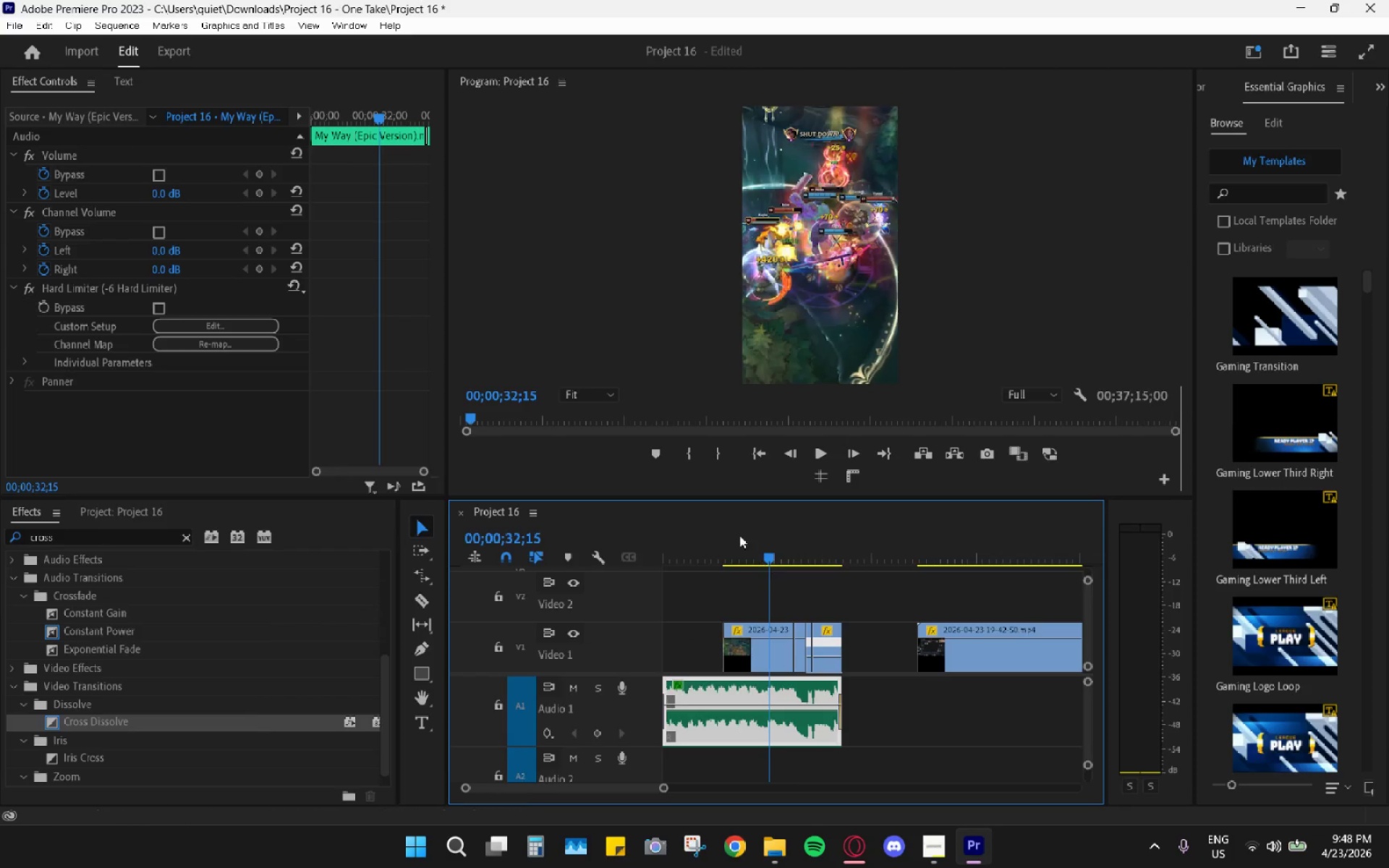 
left_click_drag(start_coordinate=[795, 550], to_coordinate=[949, 552])
 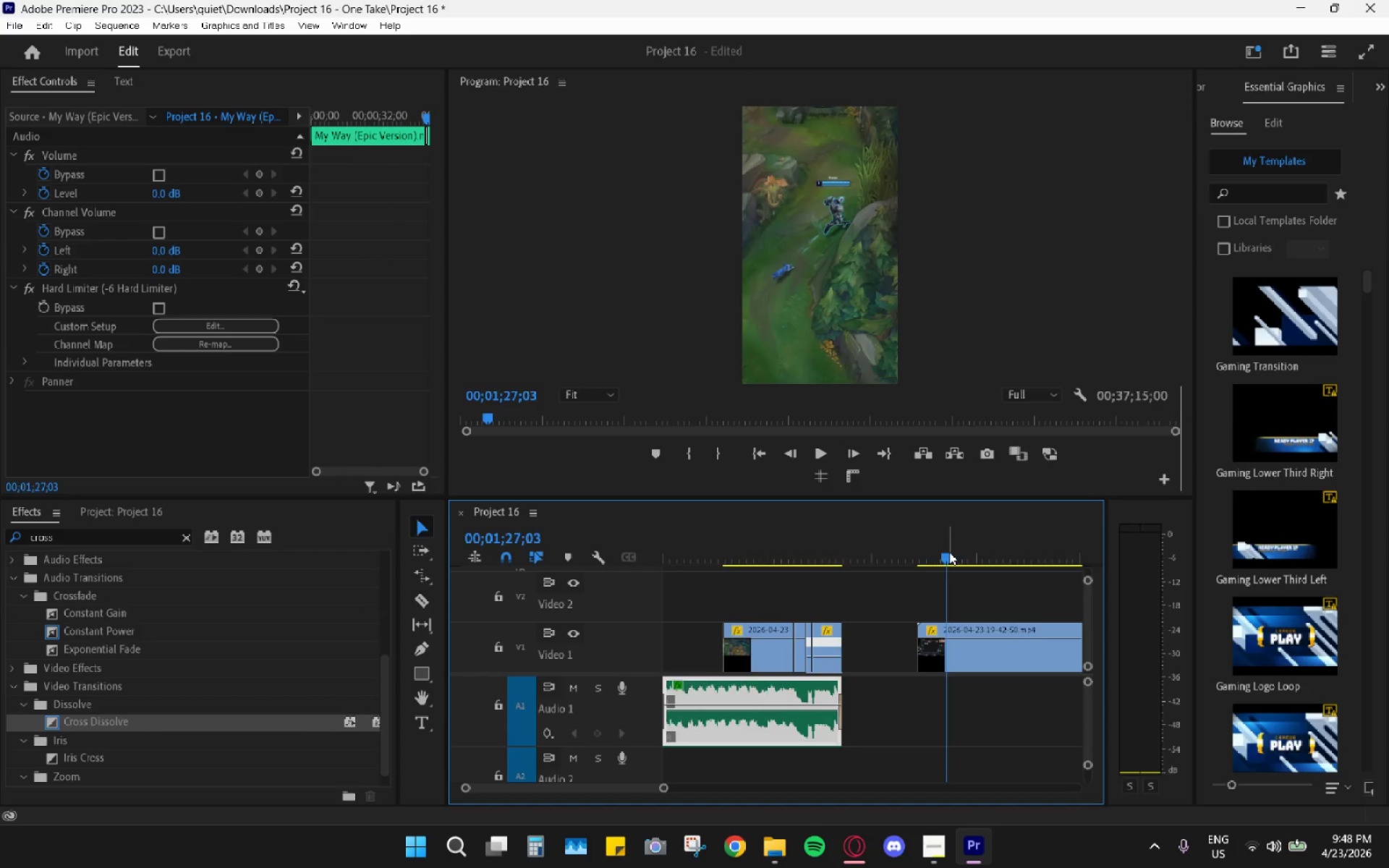 
hold_key(key=AltLeft, duration=0.56)
scroll: coordinate [849, 576], scroll_direction: down, amount: 19.0
 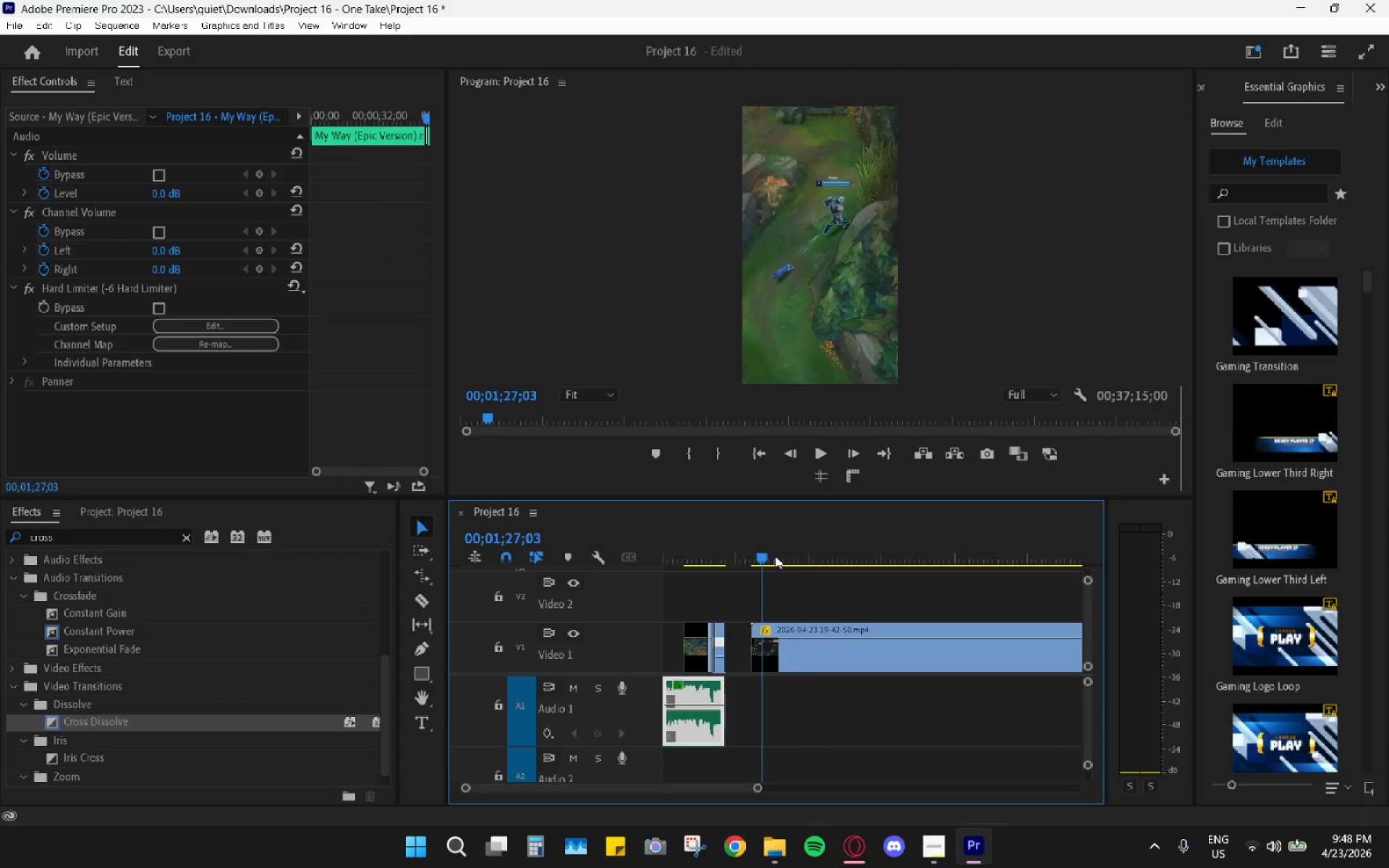 
left_click_drag(start_coordinate=[770, 556], to_coordinate=[906, 573])
 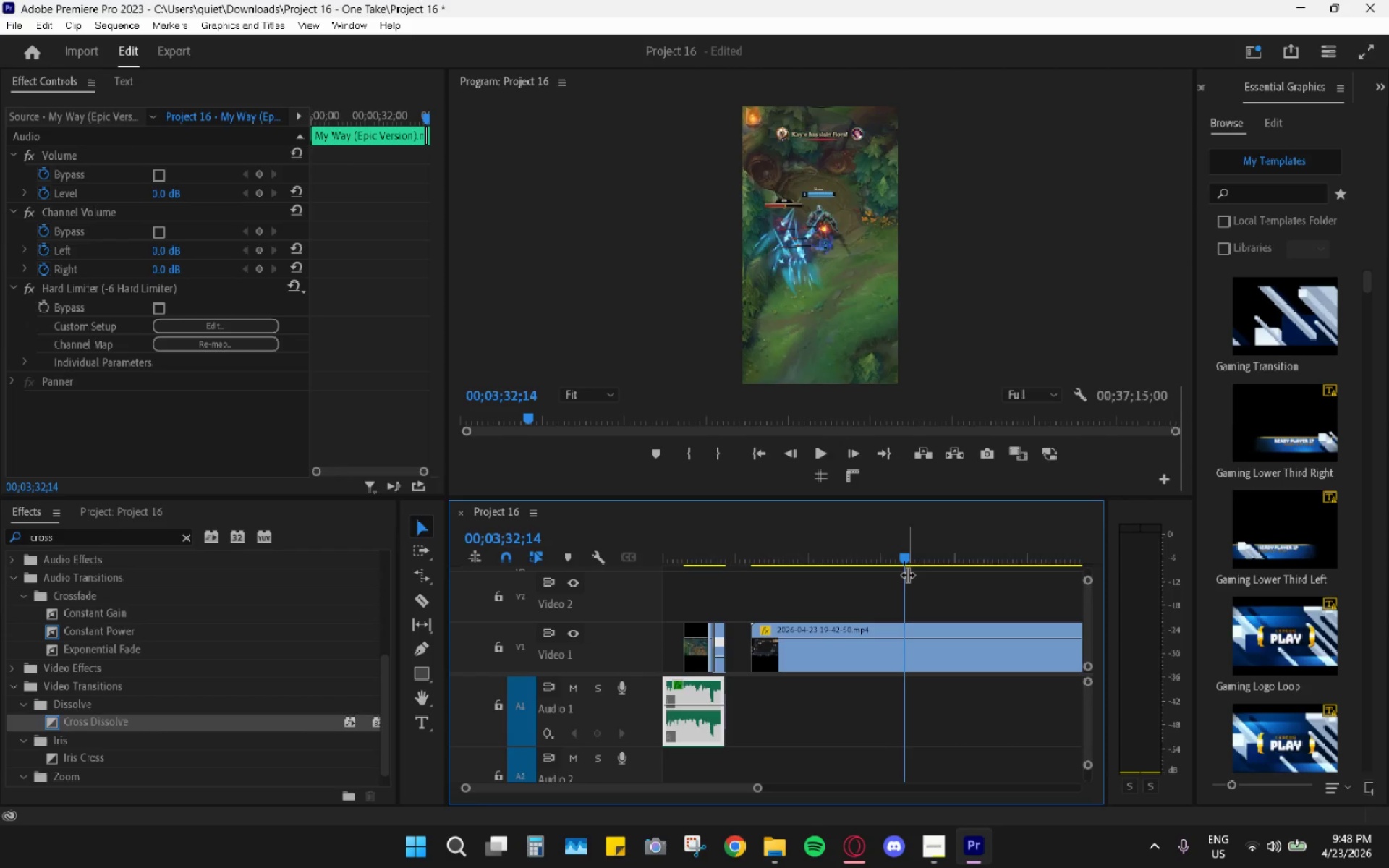 
key(Space)
 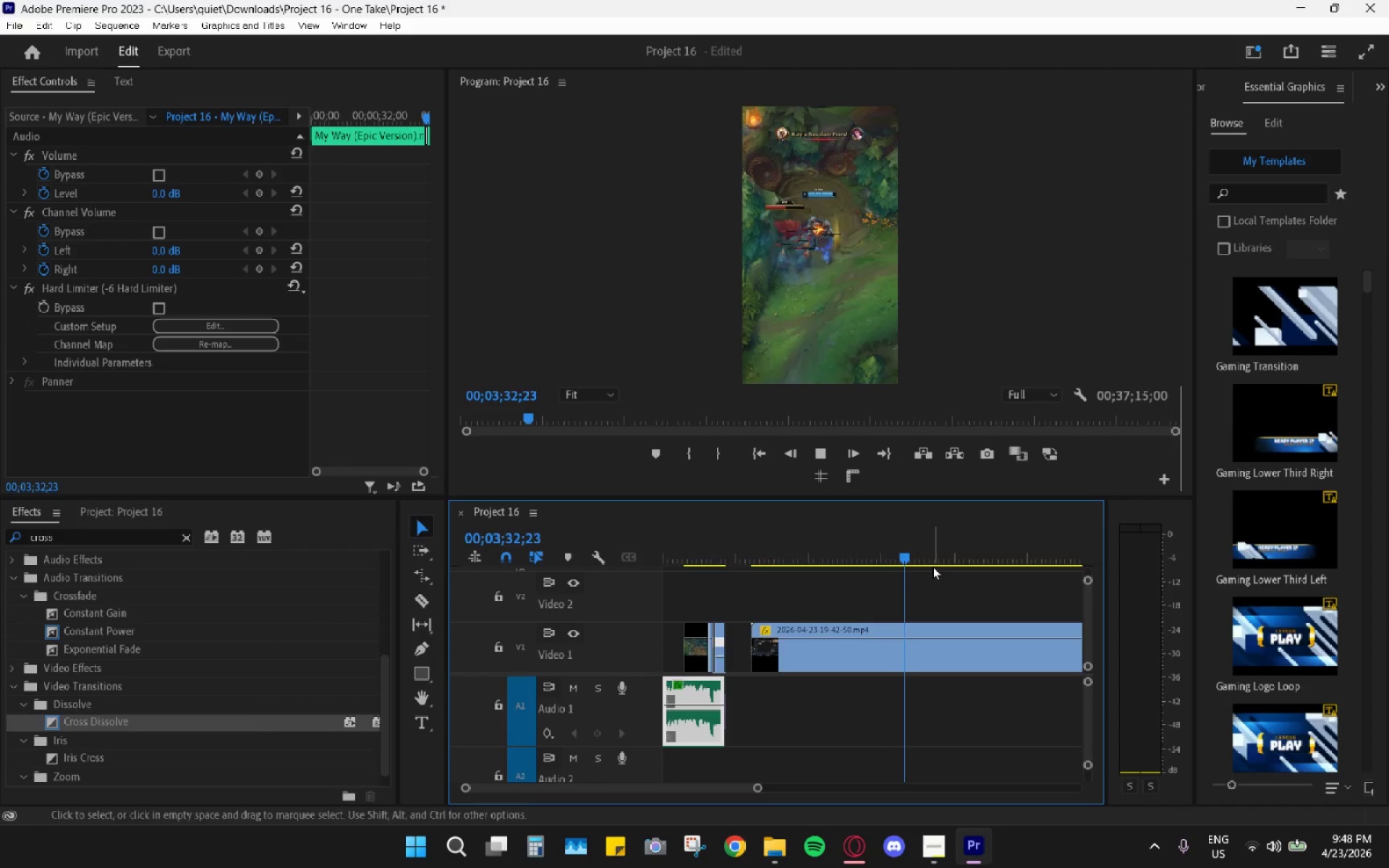 
left_click_drag(start_coordinate=[933, 565], to_coordinate=[938, 566])
 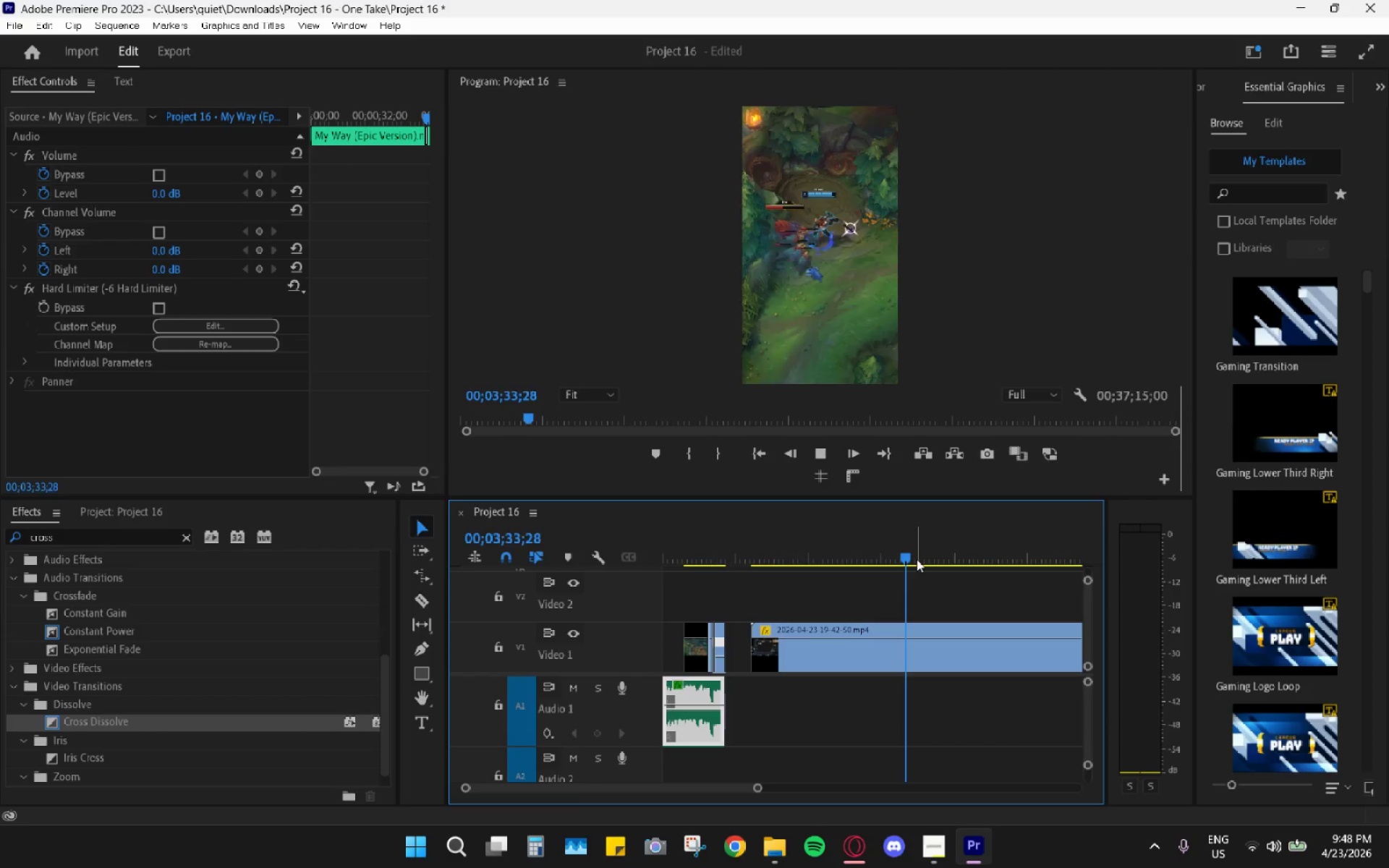 
left_click_drag(start_coordinate=[917, 558], to_coordinate=[909, 556])
 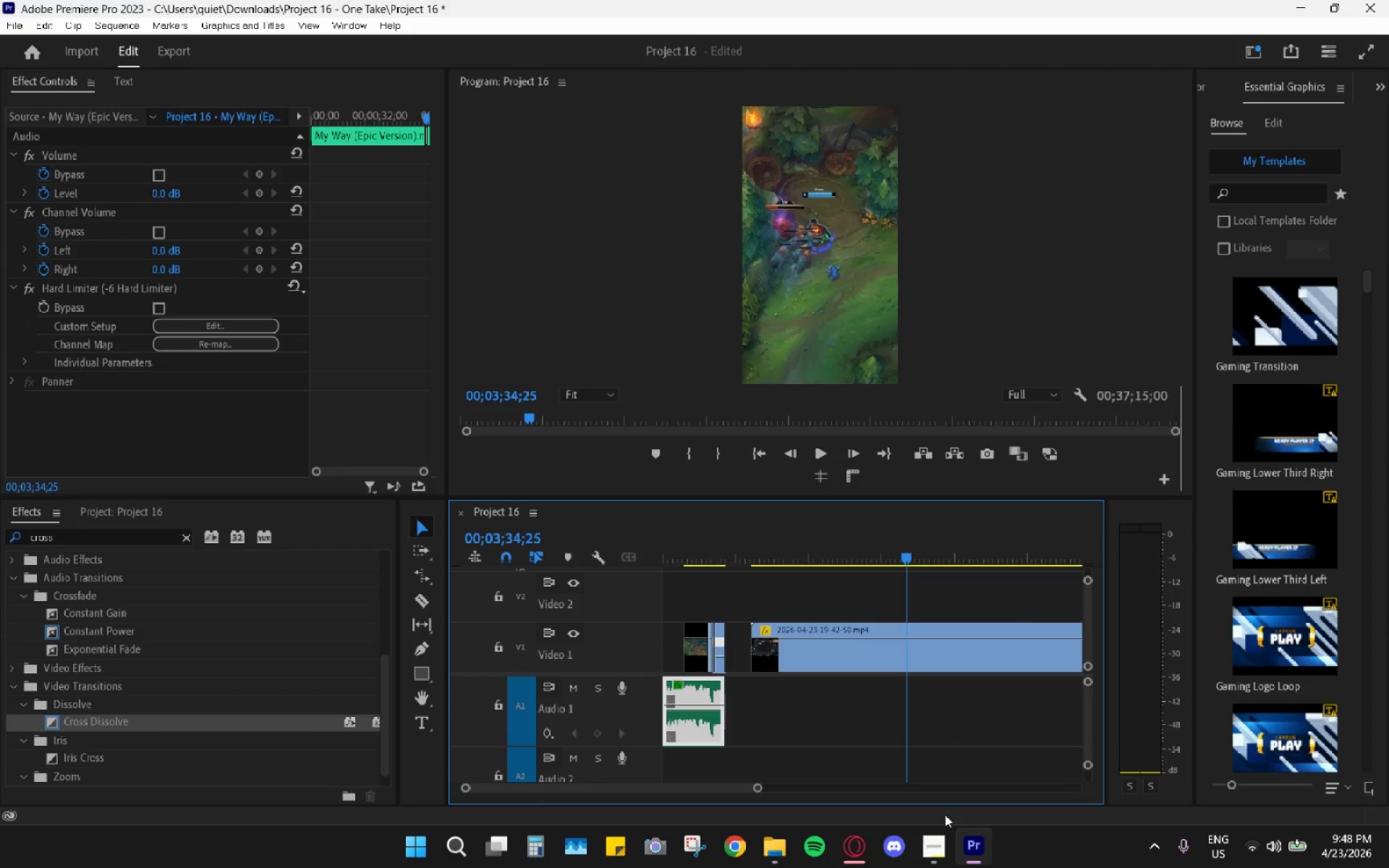 
left_click([940, 837])